 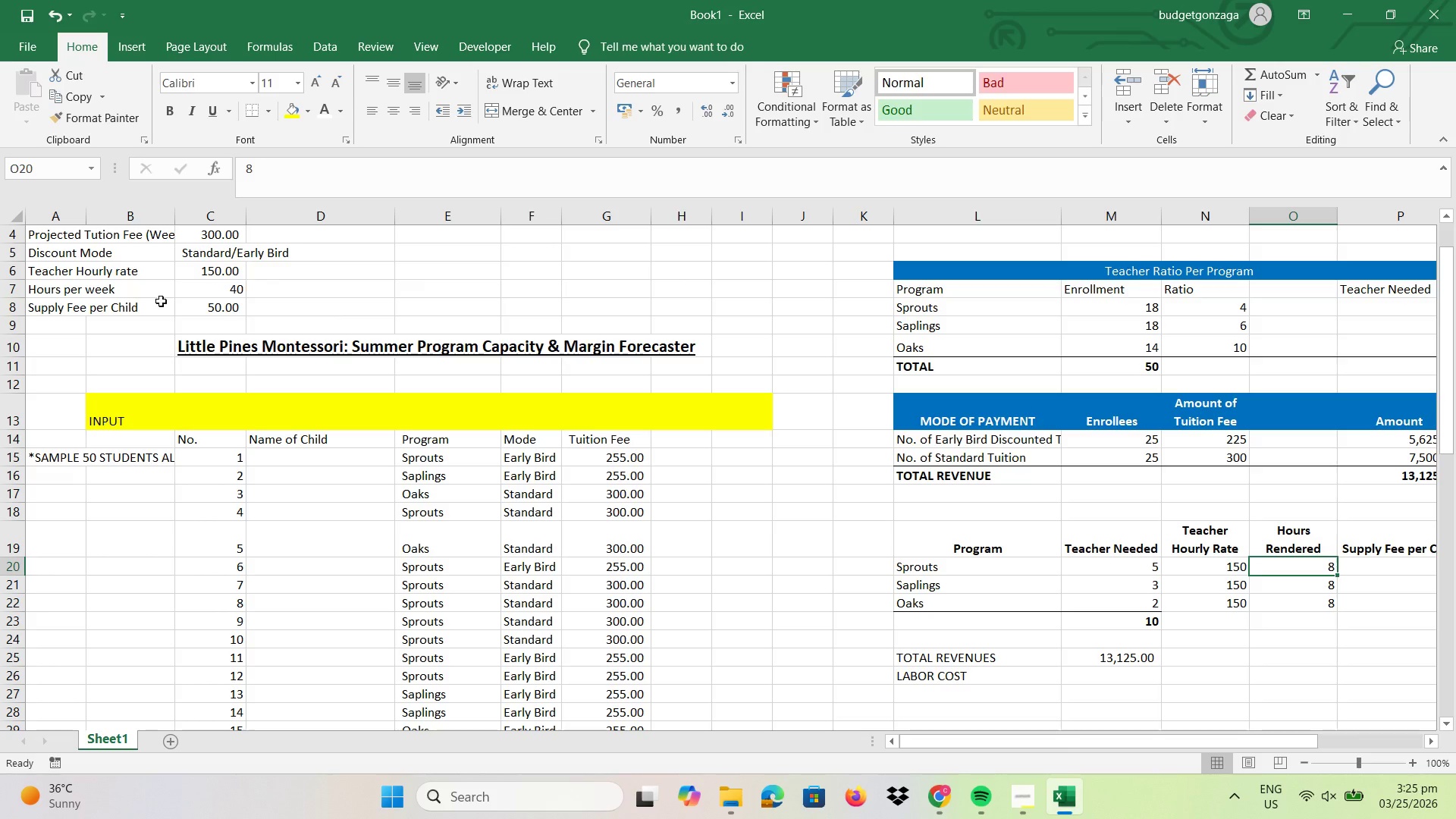 
left_click([60, 324])
 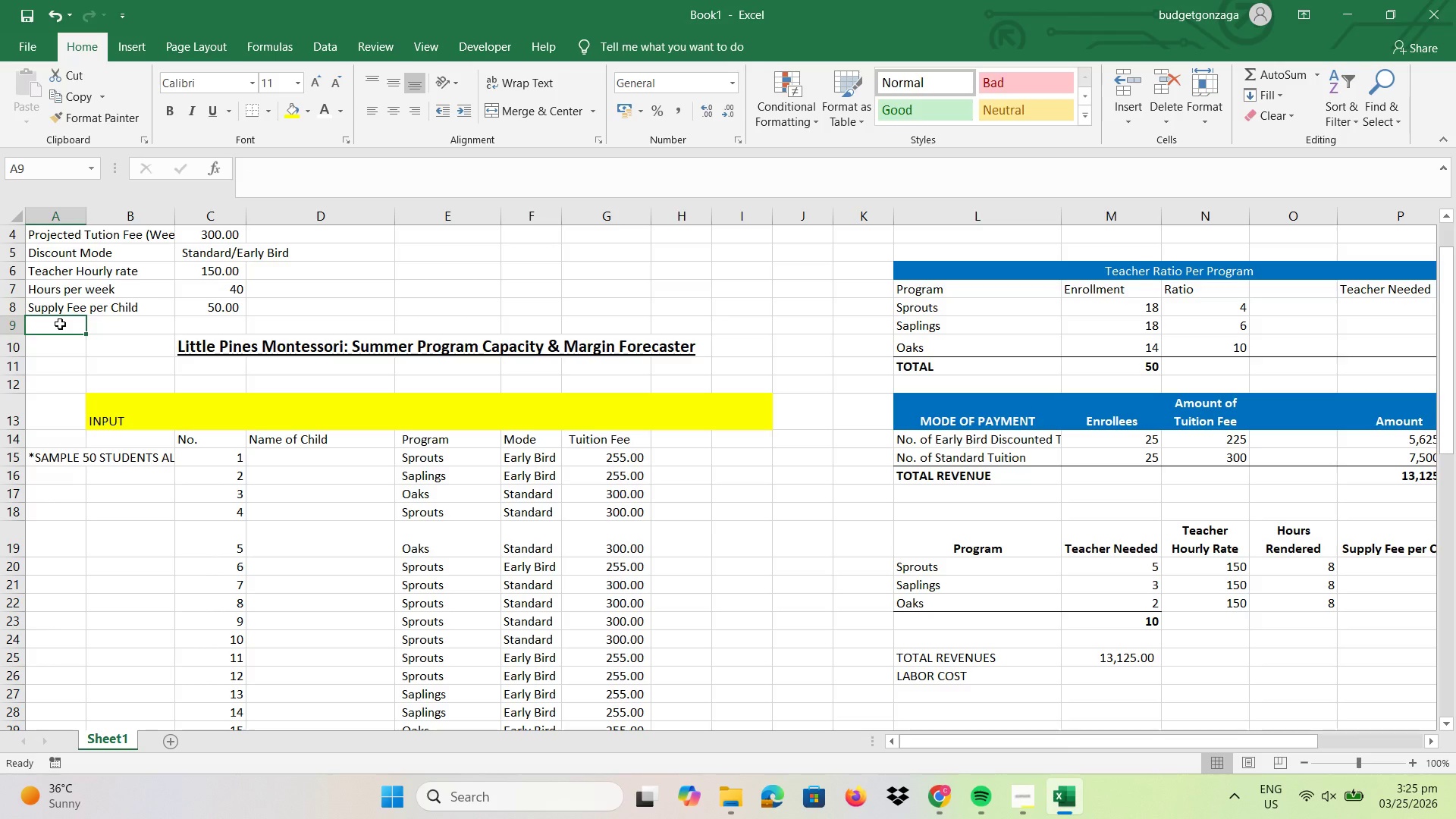 
type(Hourse rendered 40 )
key(Backspace)
key(Backspace)
key(Backspace)
key(Backspace)
type(: 40 per week)
 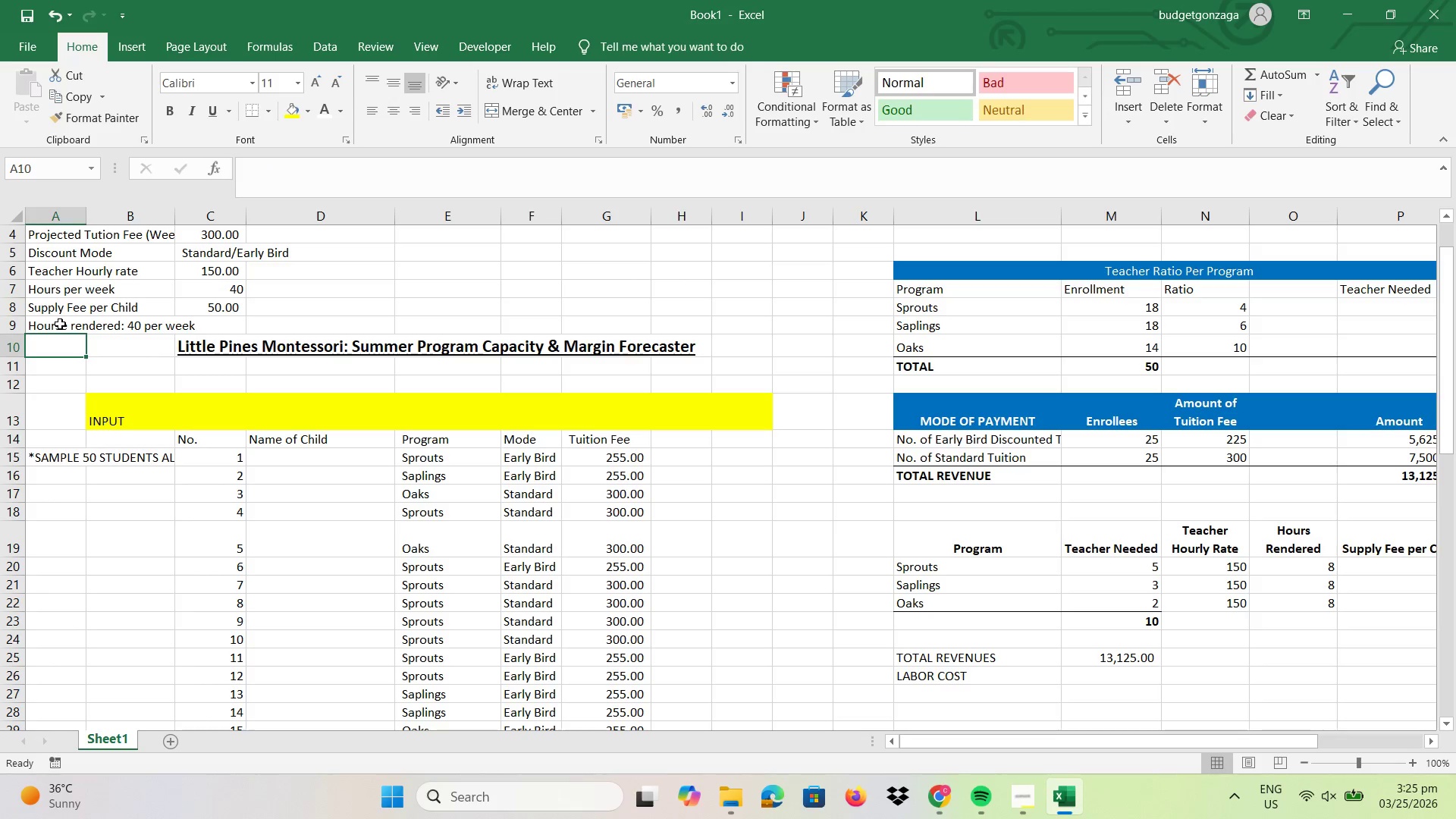 
 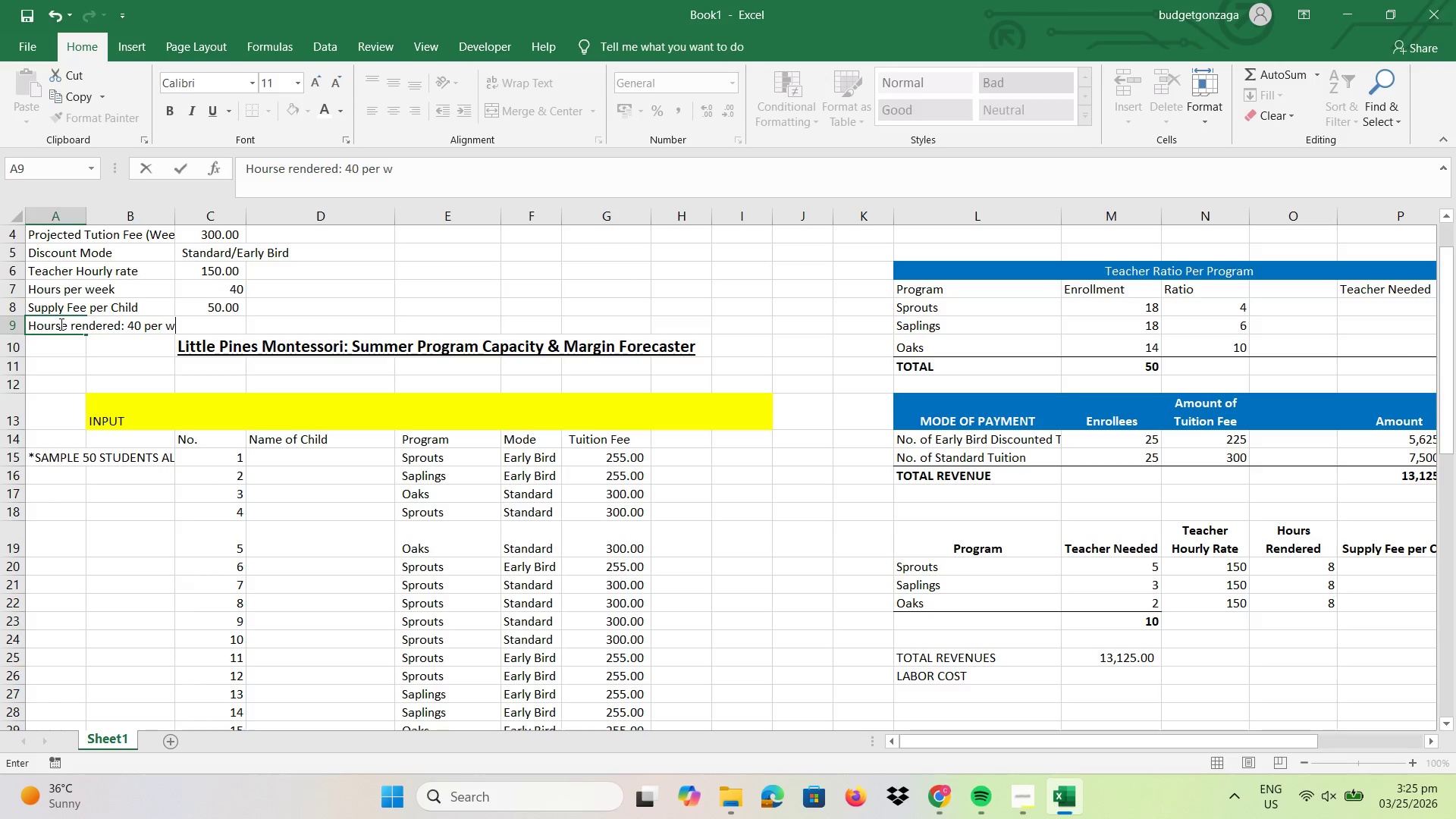 
key(Enter)
 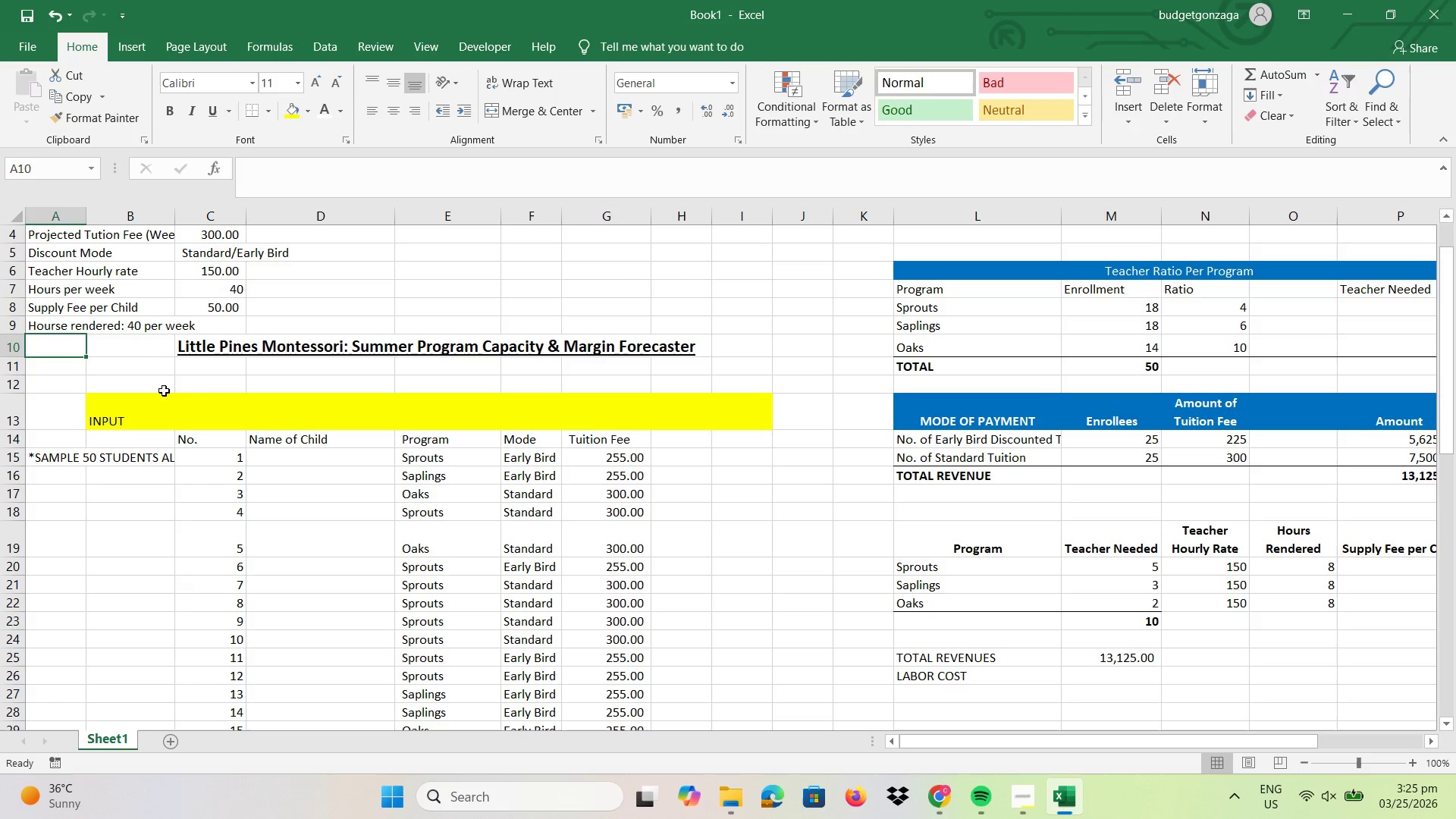 
double_click([64, 322])
 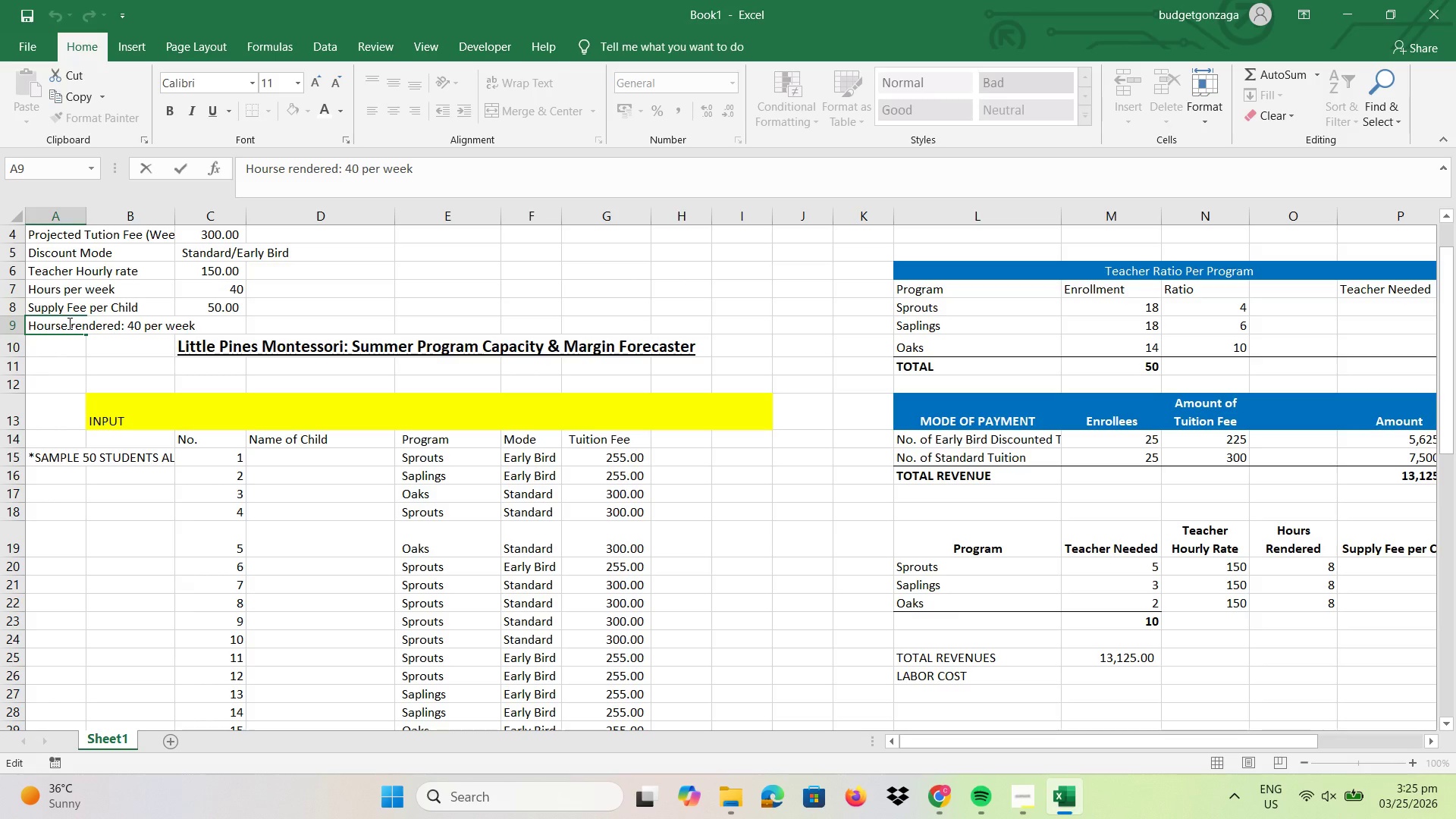 
key(Backspace)
 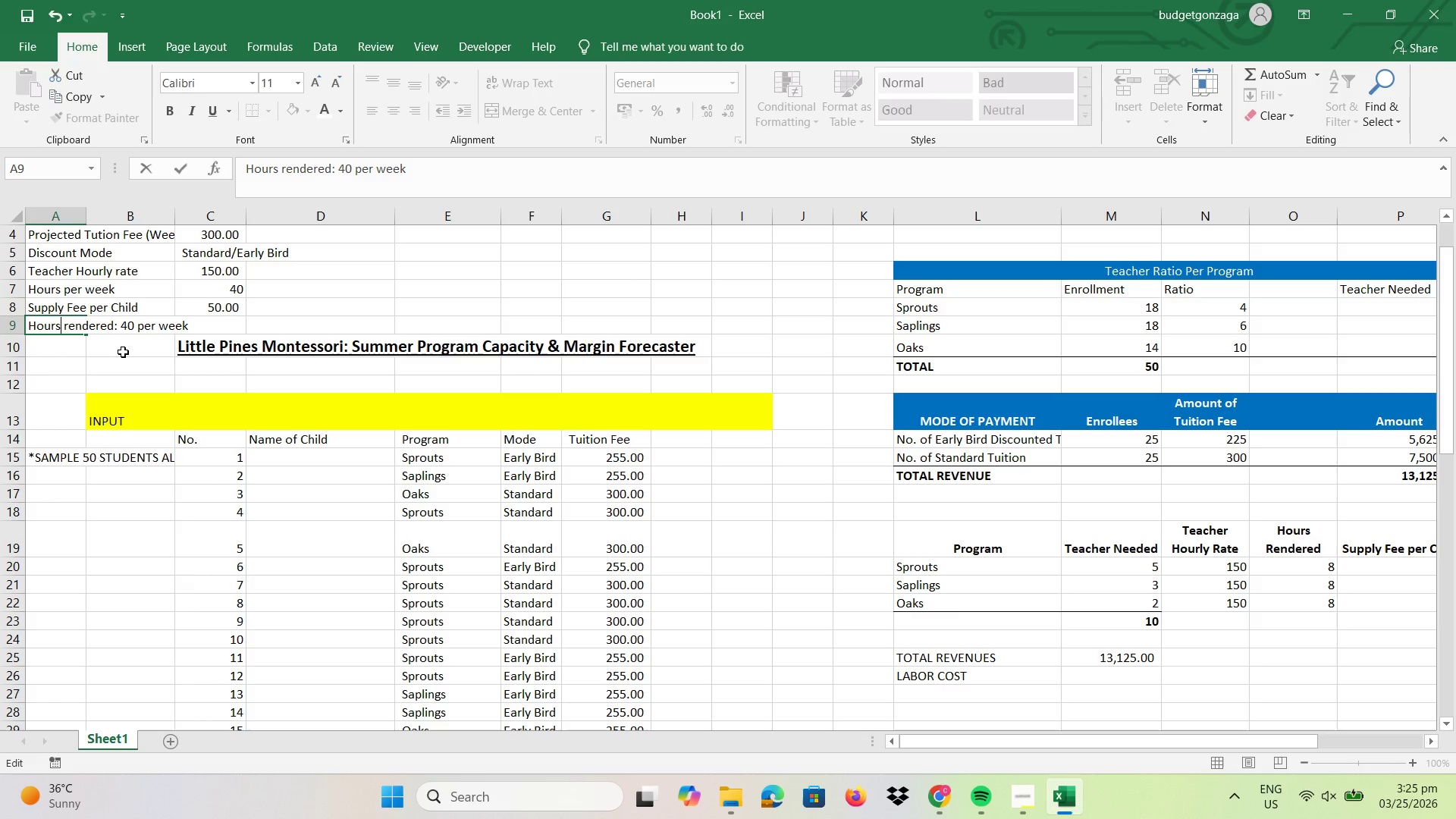 
left_click([945, 530])
 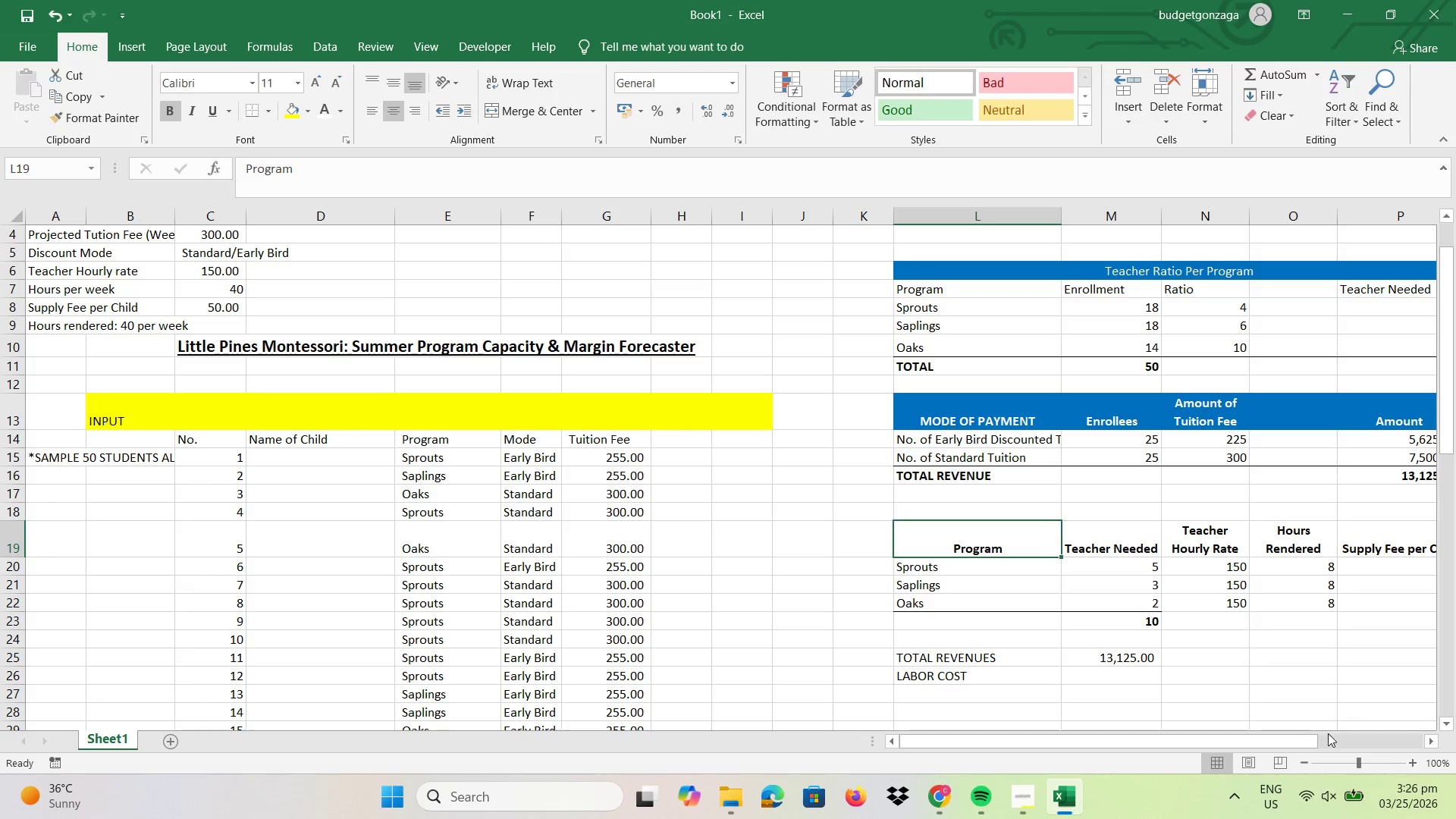 
left_click_drag(start_coordinate=[1306, 737], to_coordinate=[1401, 728])
 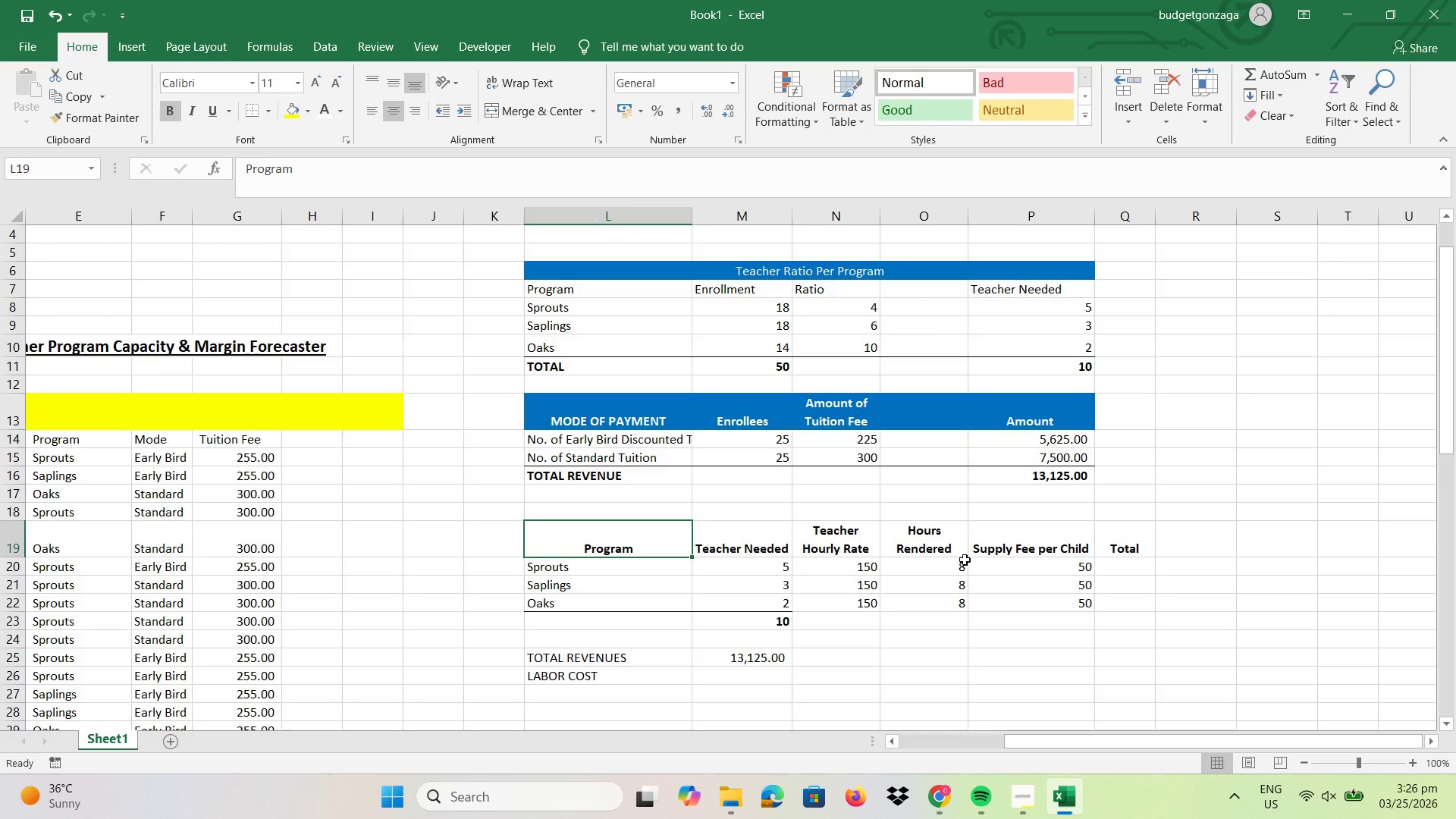 
left_click([895, 560])
 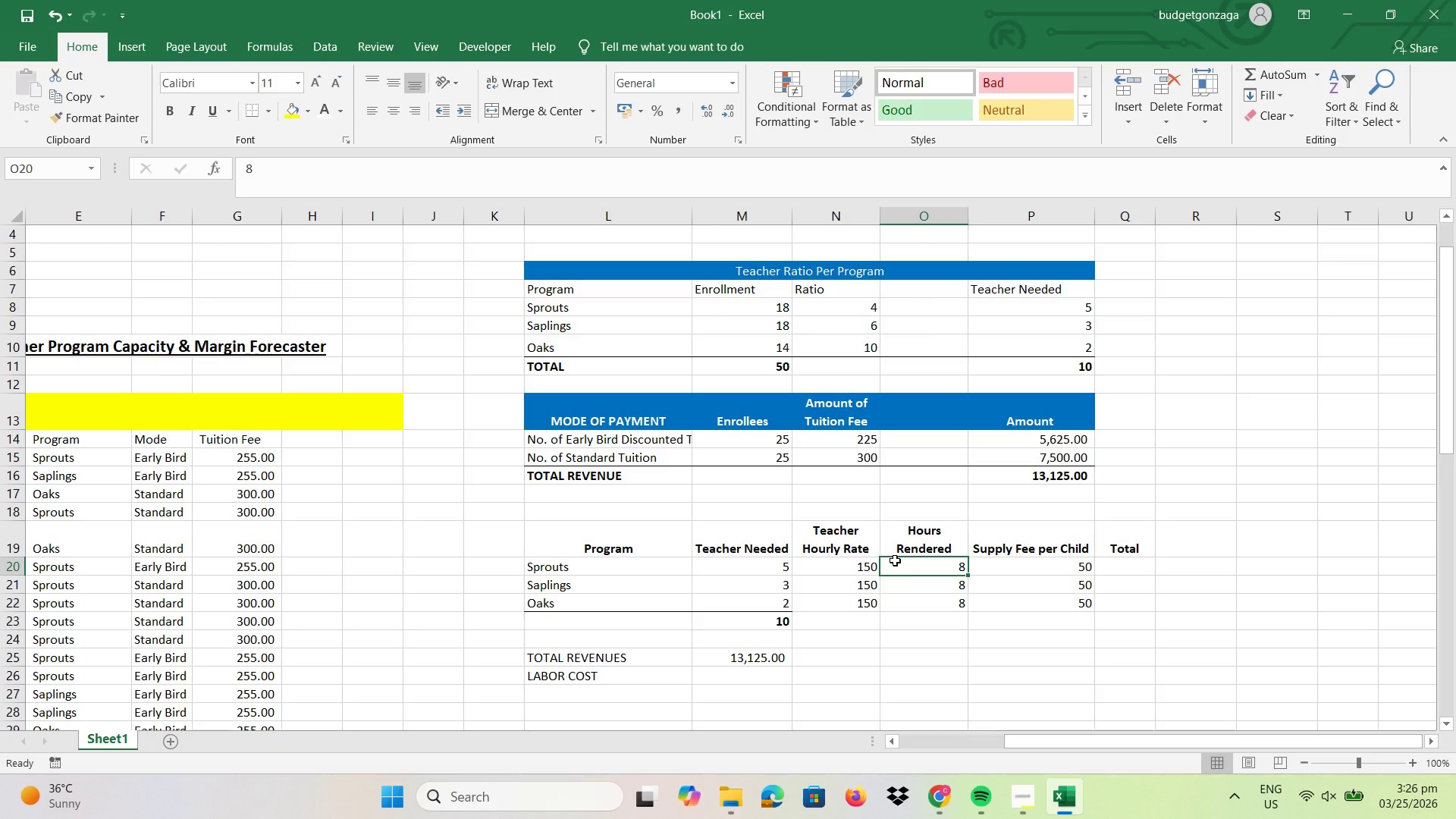 
double_click([895, 560])
 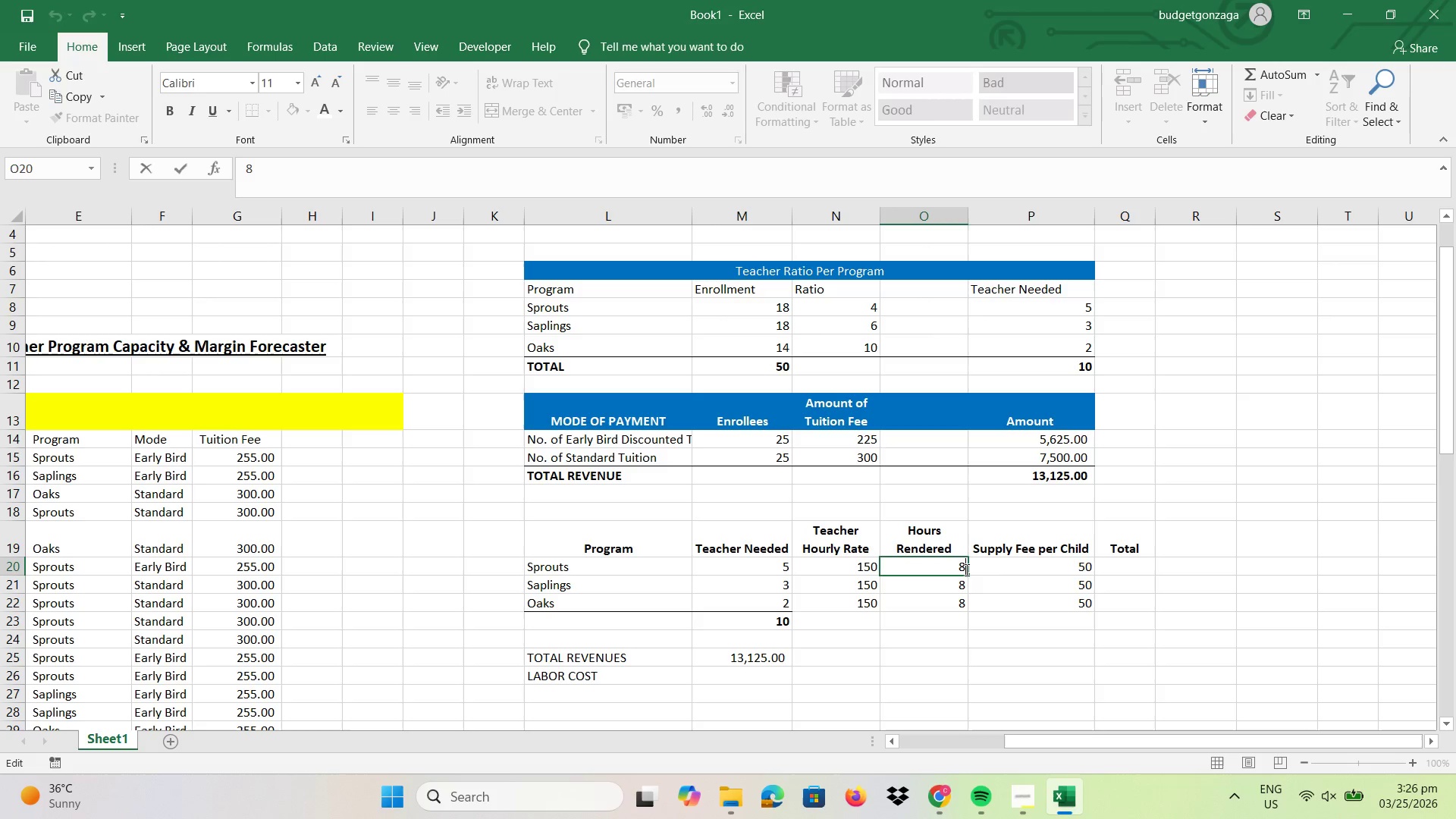 
left_click([955, 568])
 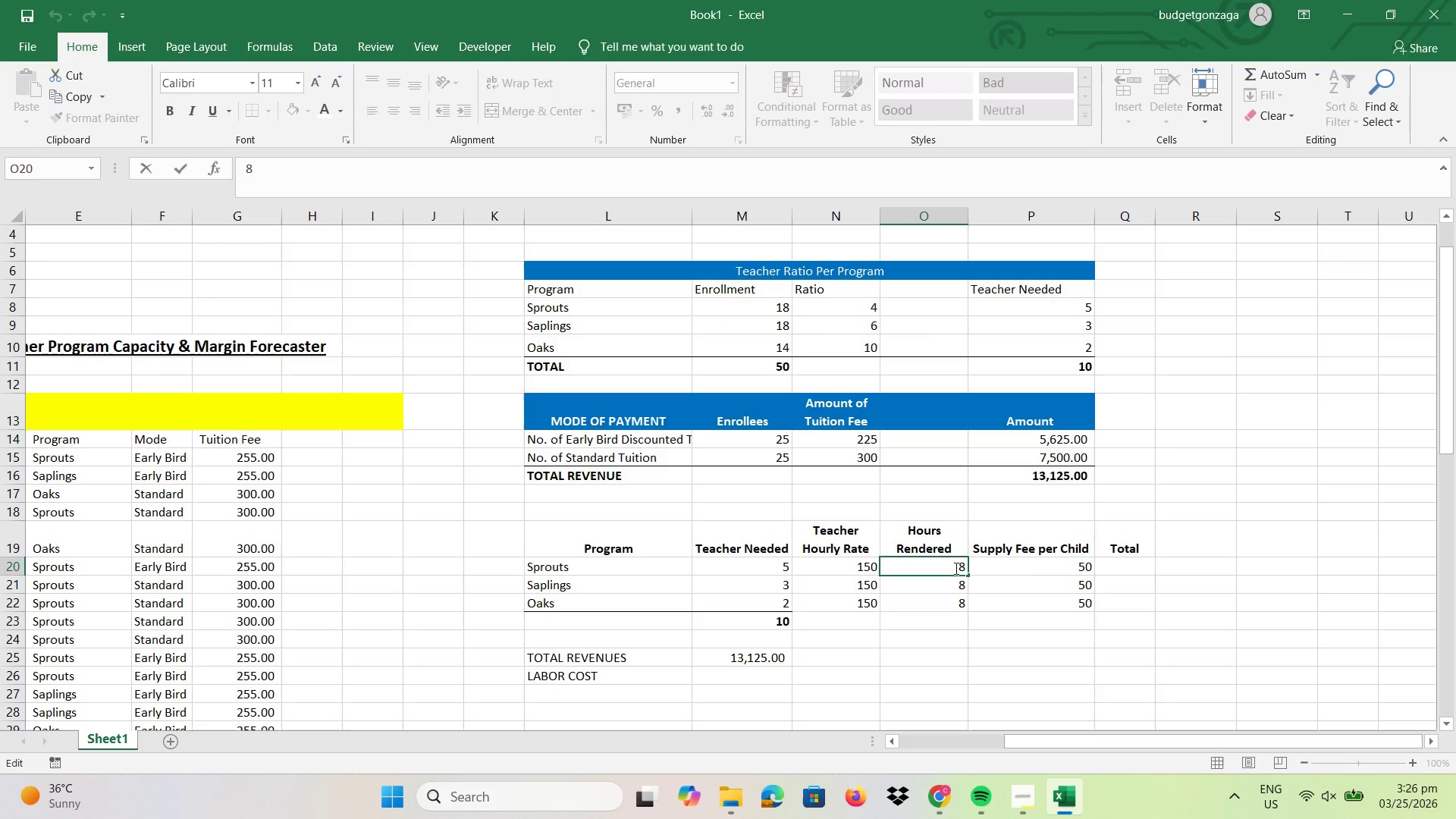 
key(Equal)
 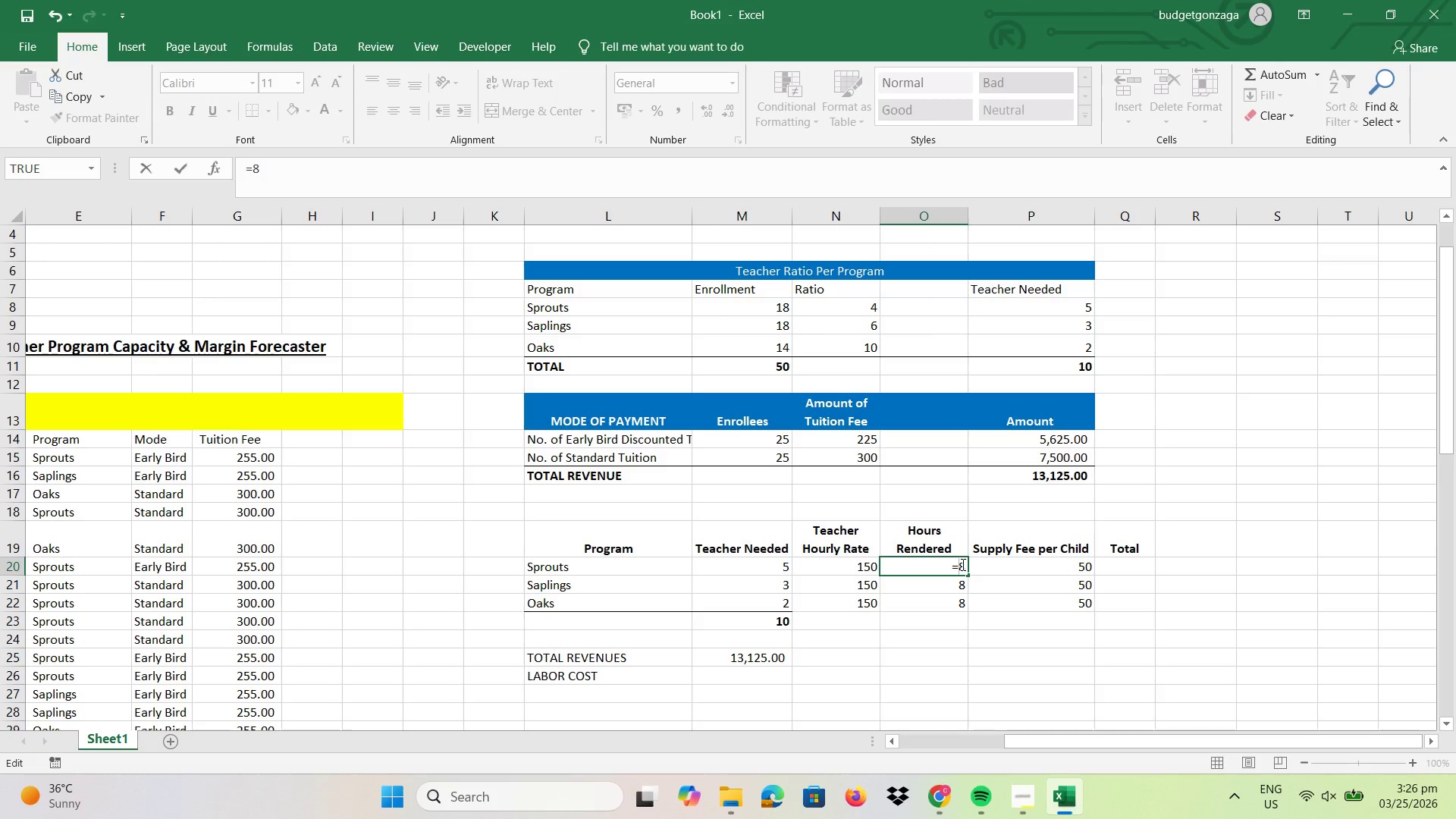 
left_click([965, 566])
 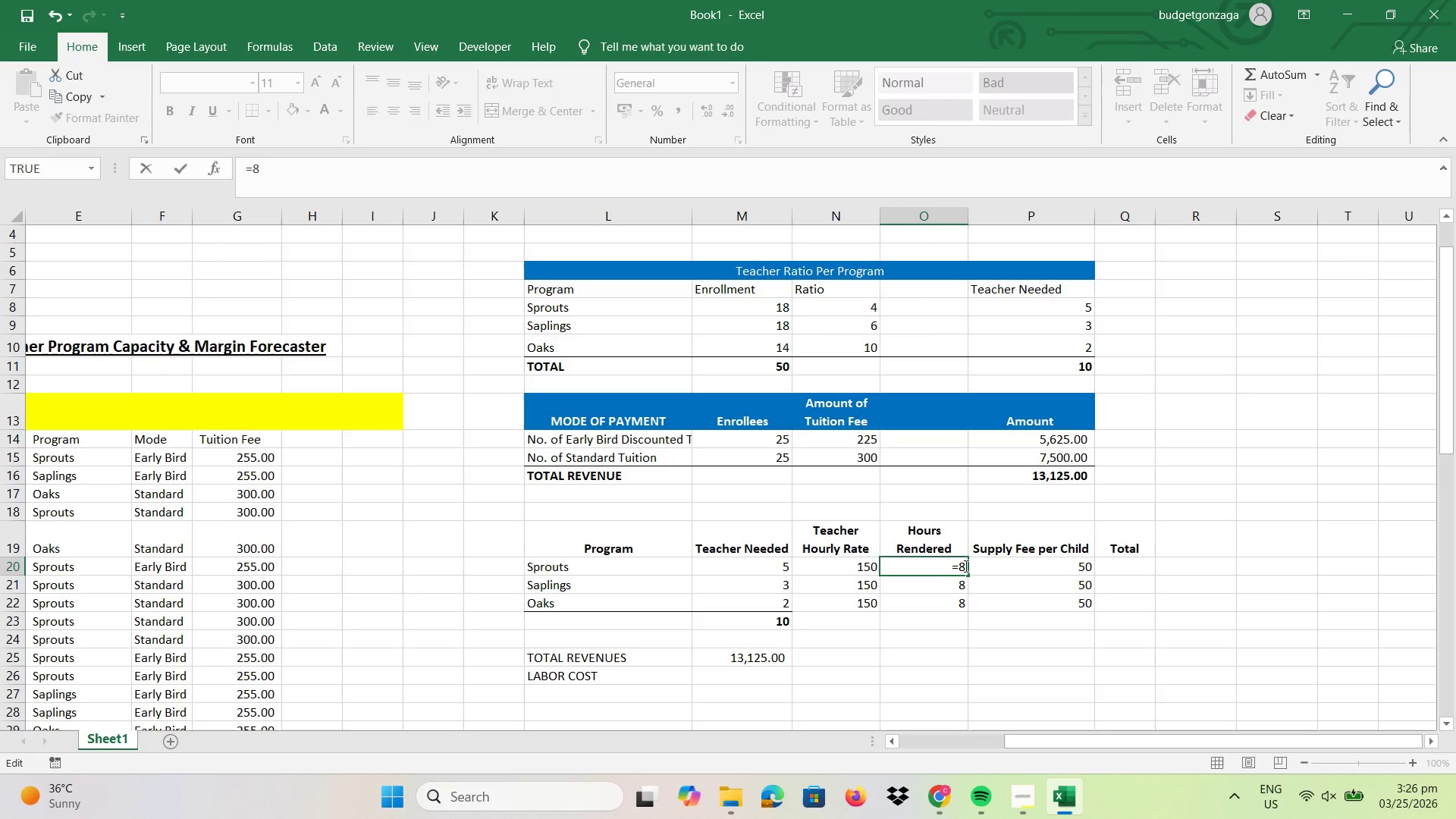 
key(Shift+NumpadMultiply)
 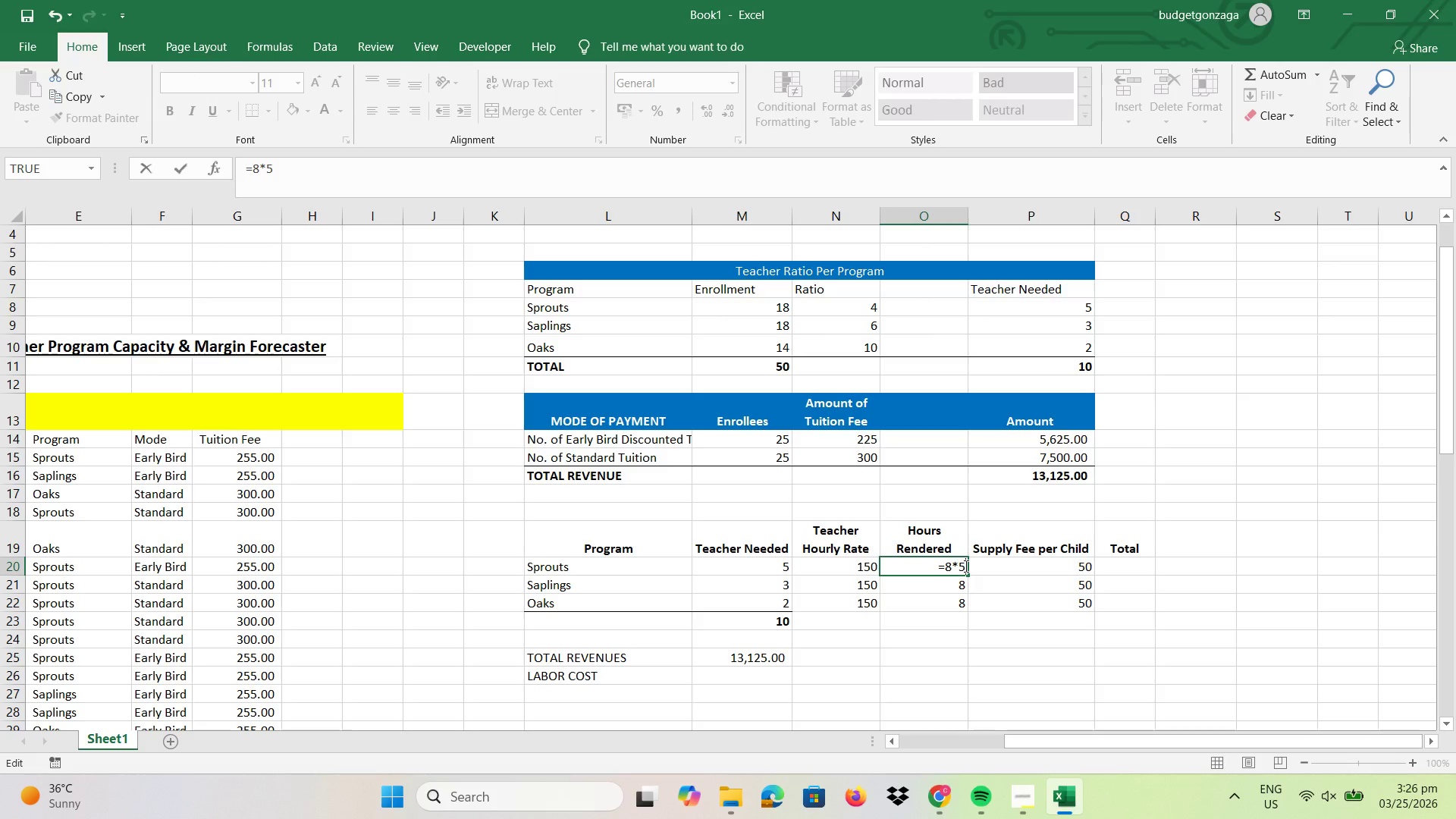 
key(Numpad5)
 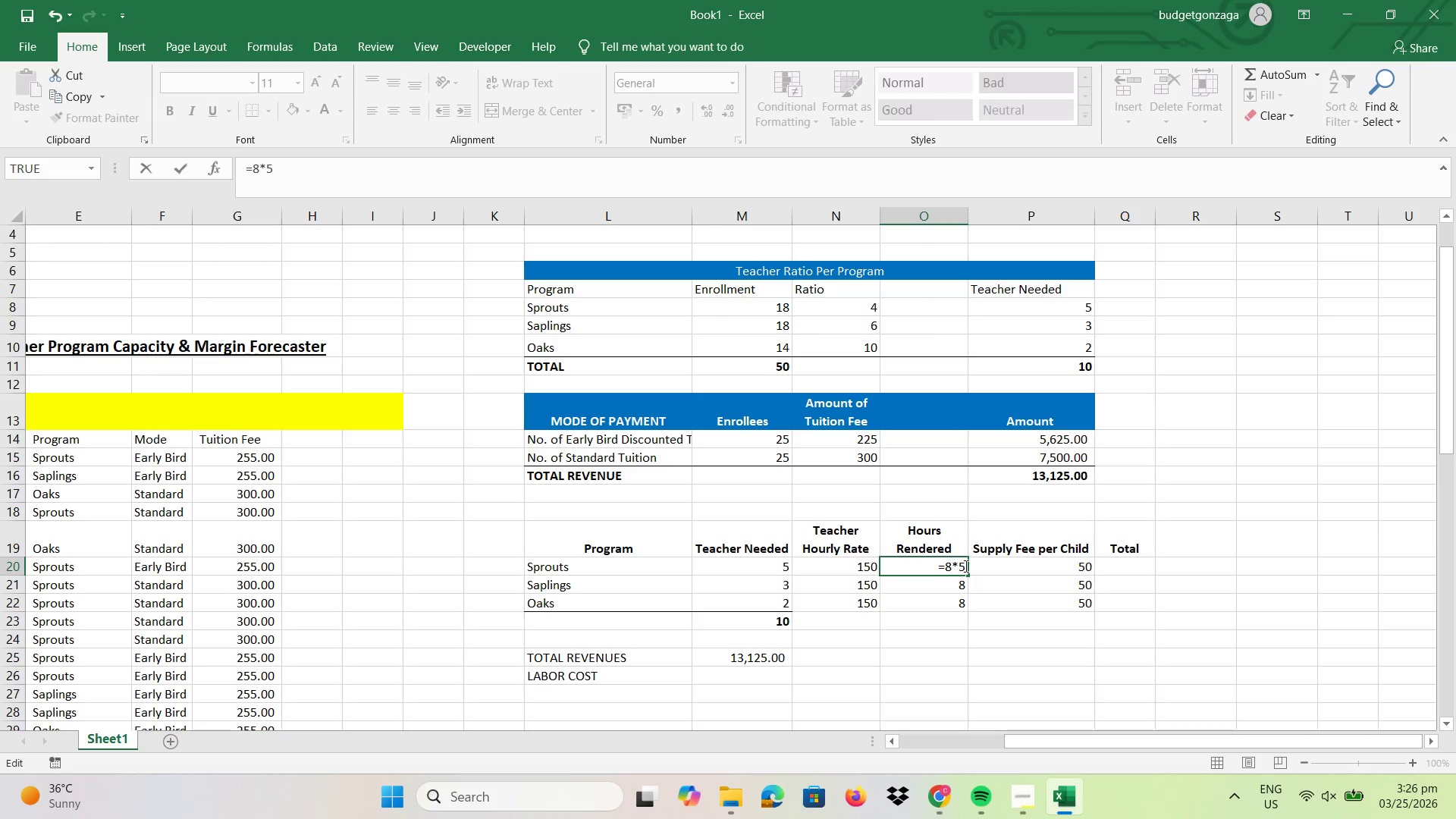 
key(NumpadEnter)
 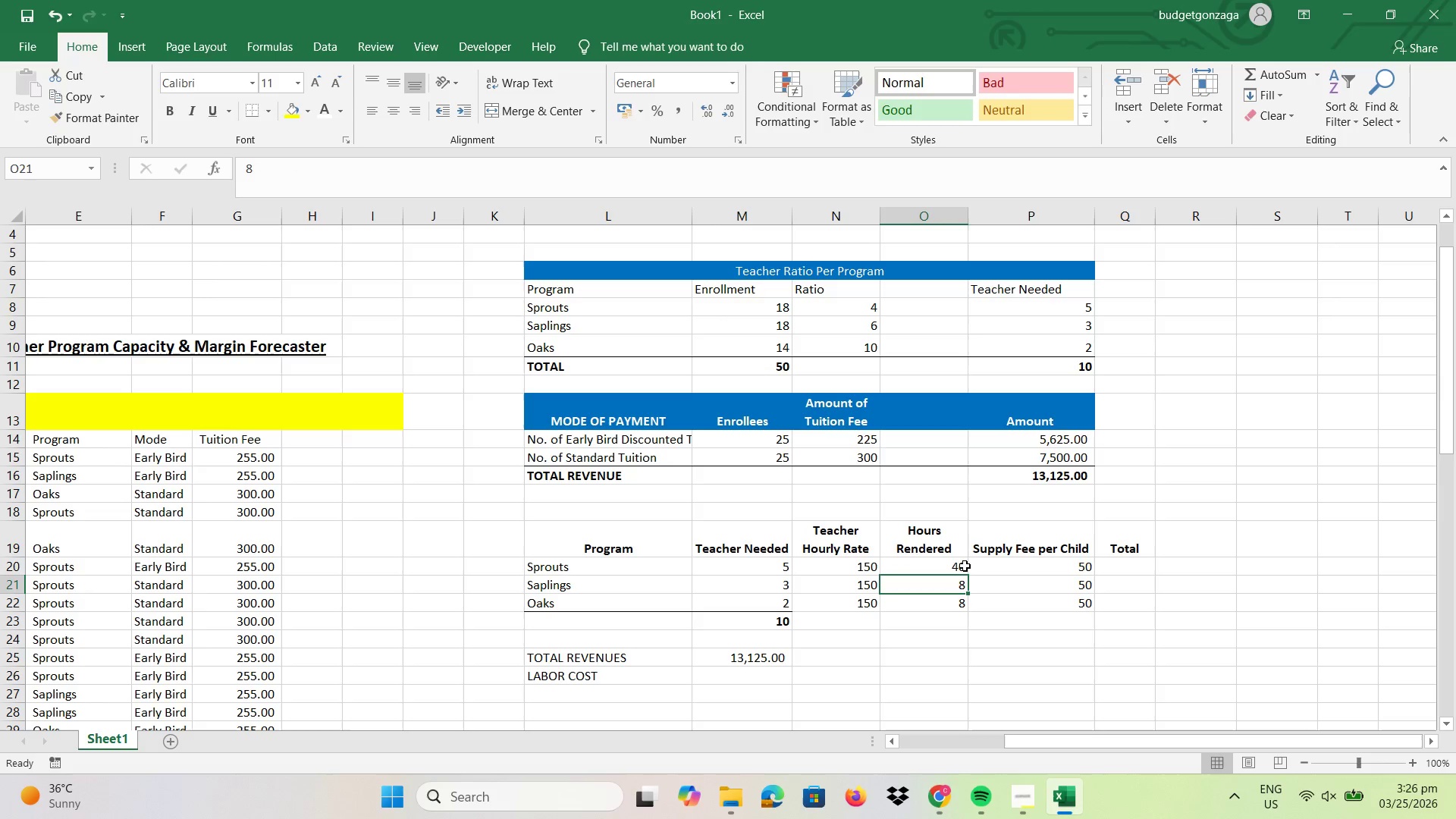 
left_click([965, 566])
 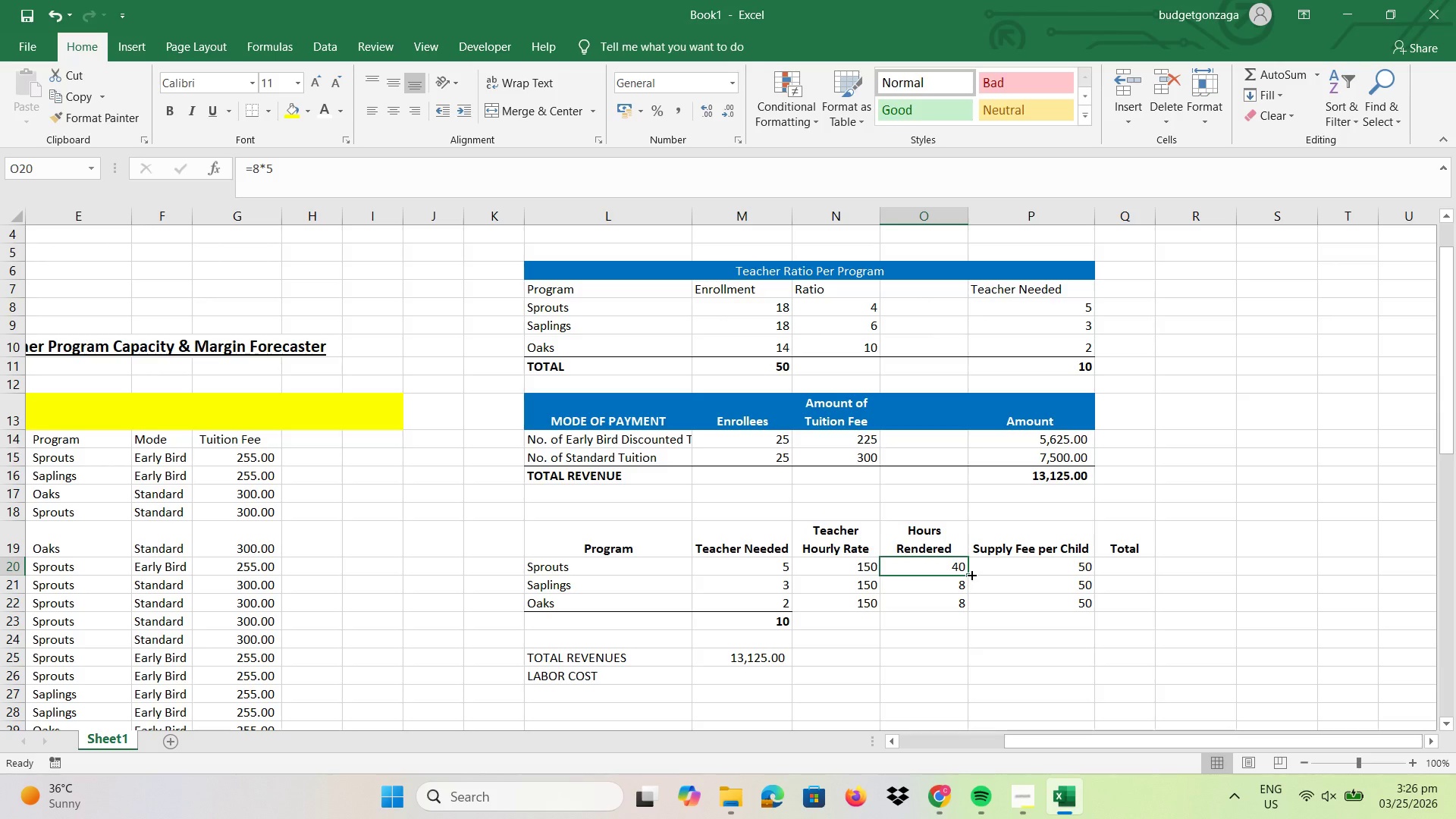 
left_click_drag(start_coordinate=[971, 574], to_coordinate=[969, 607])
 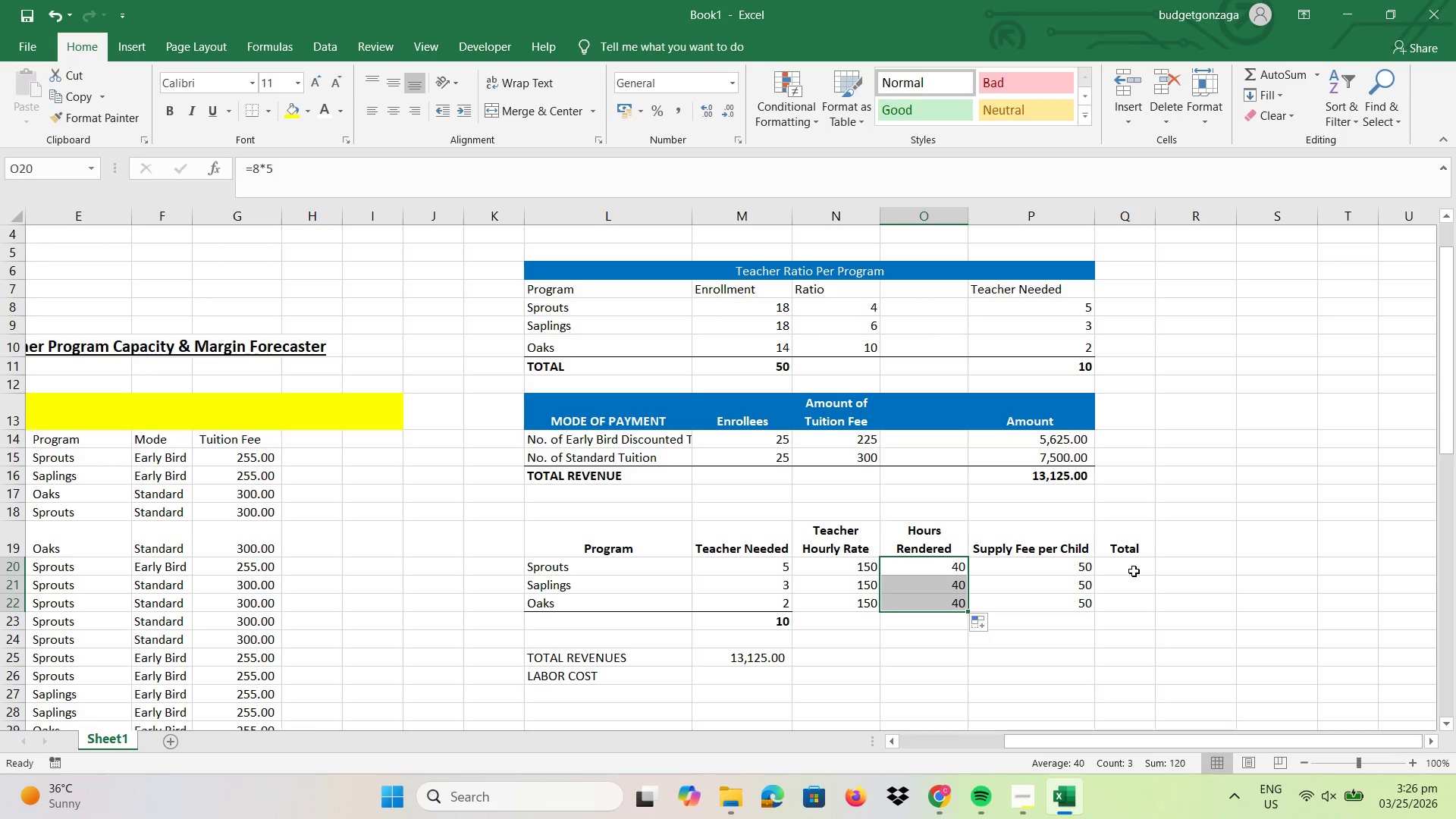 
left_click([1134, 566])
 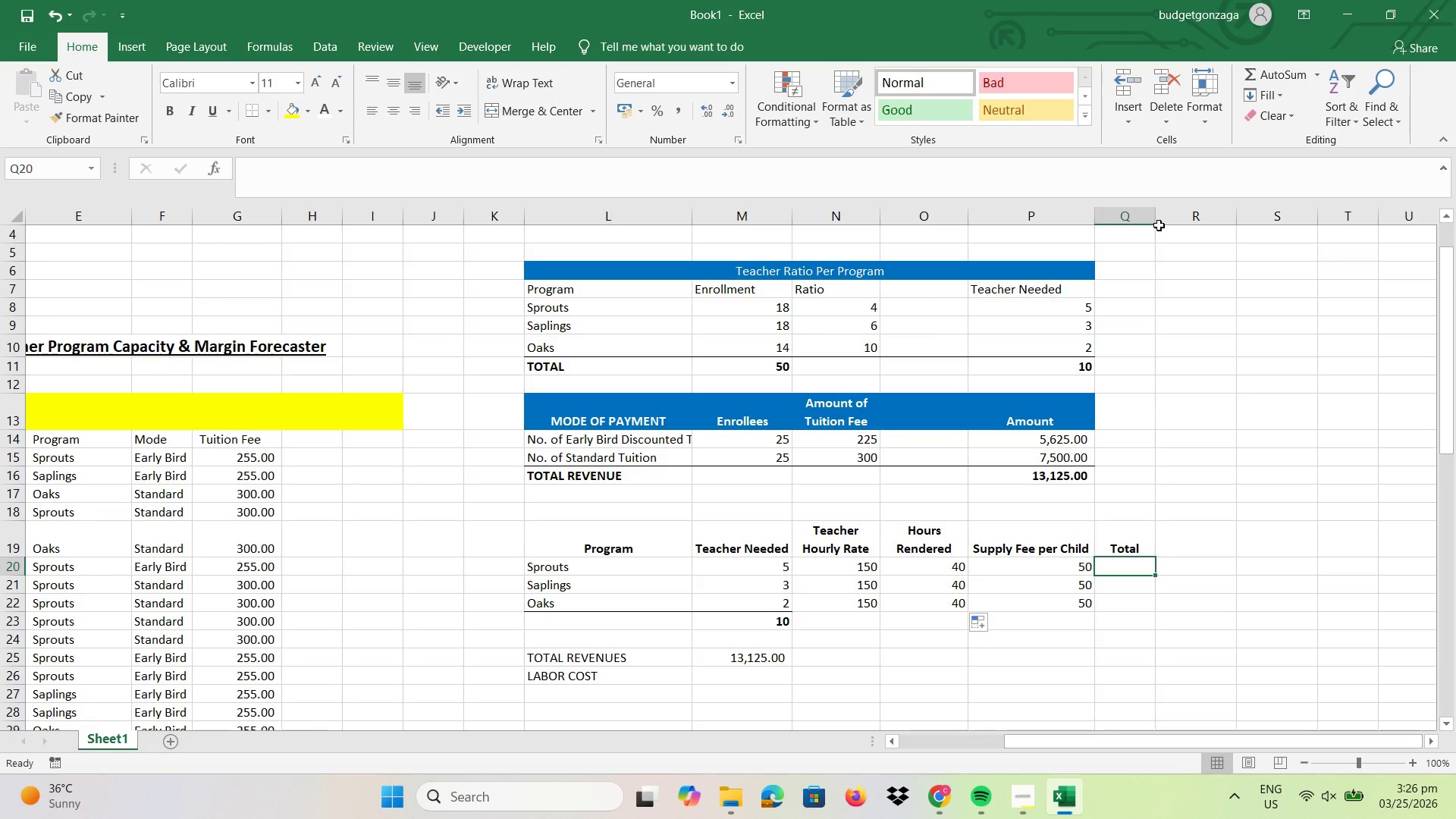 
left_click_drag(start_coordinate=[1156, 221], to_coordinate=[1183, 232])
 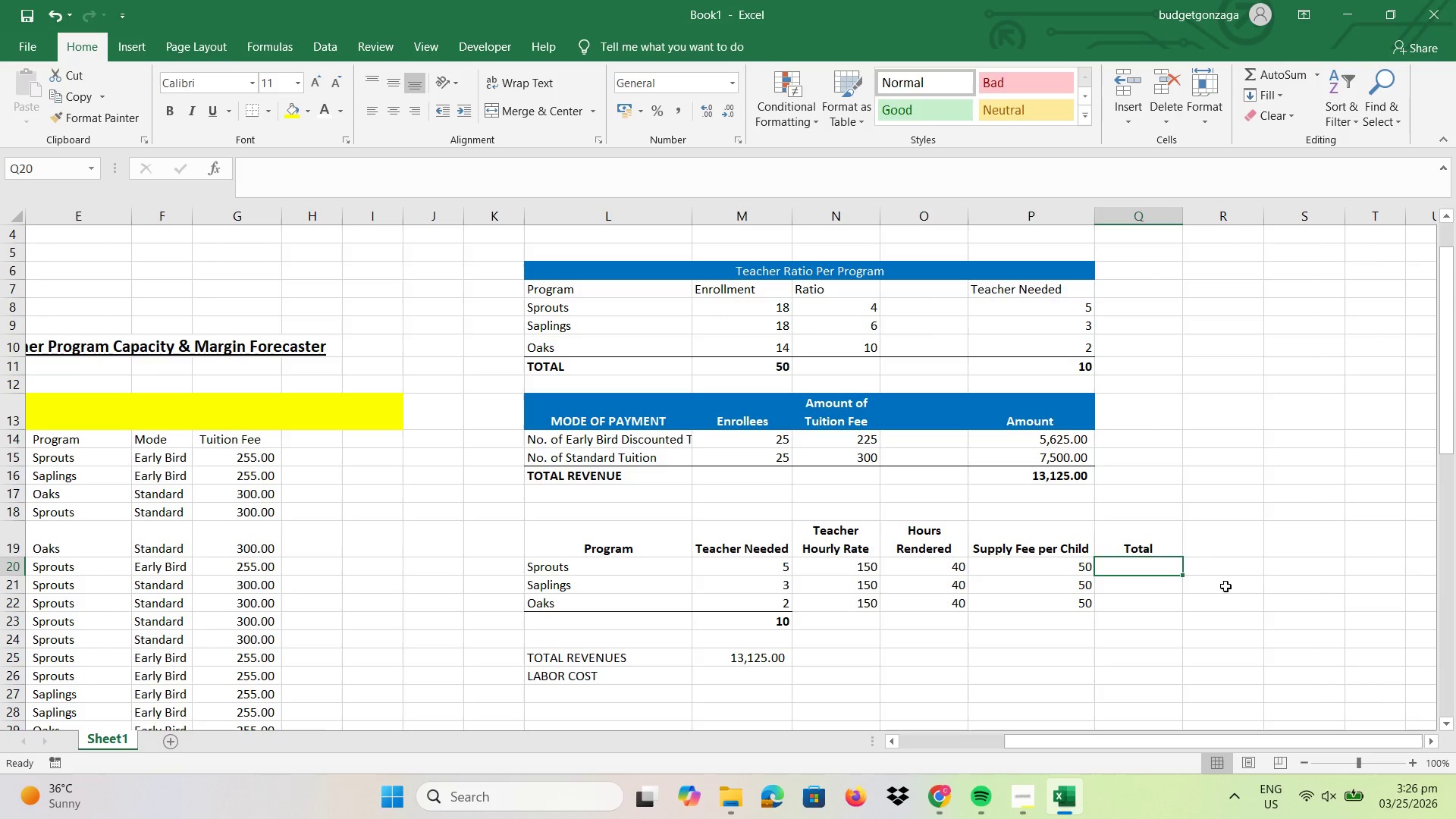 
key(Equal)
 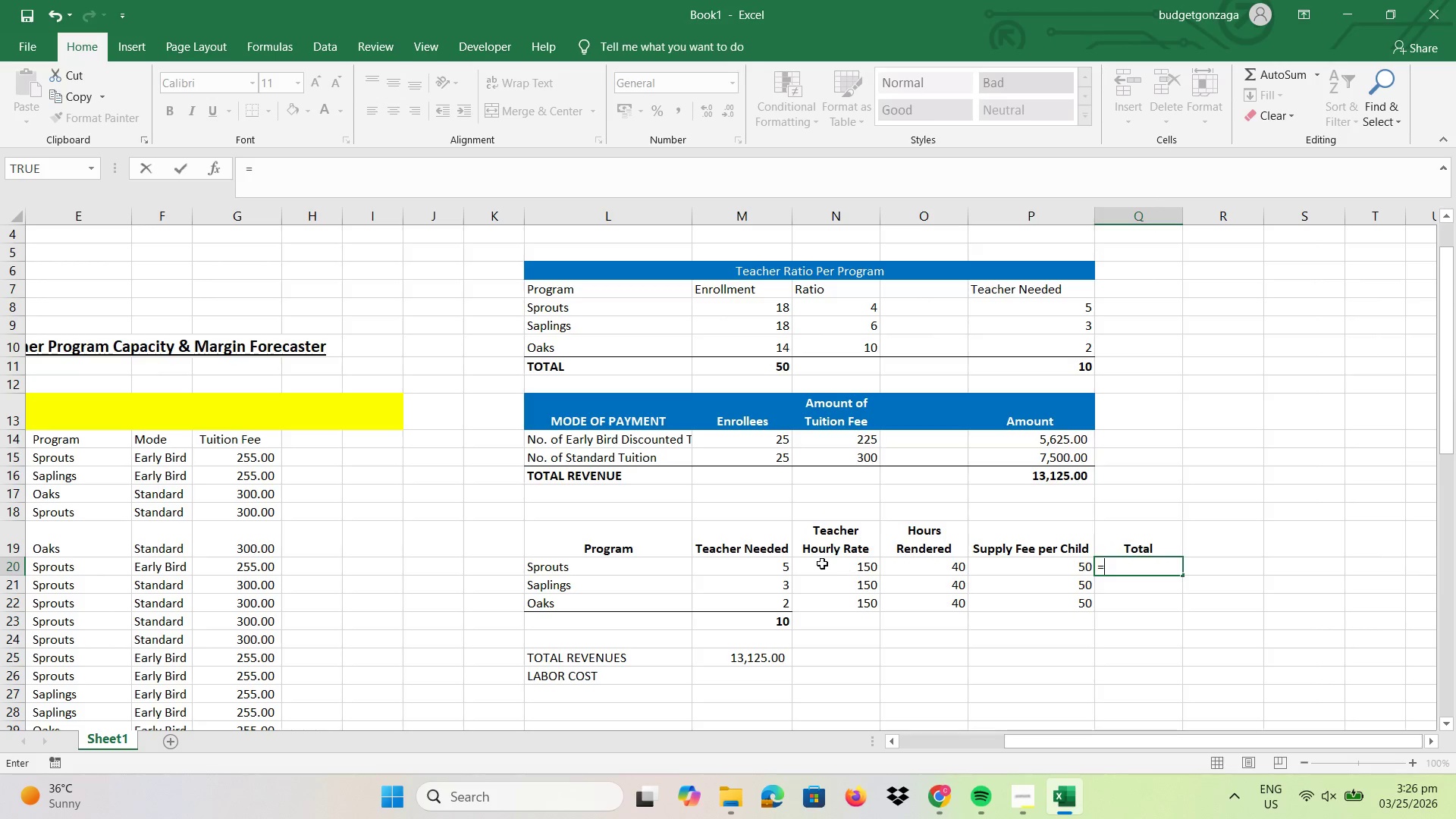 
left_click([784, 563])
 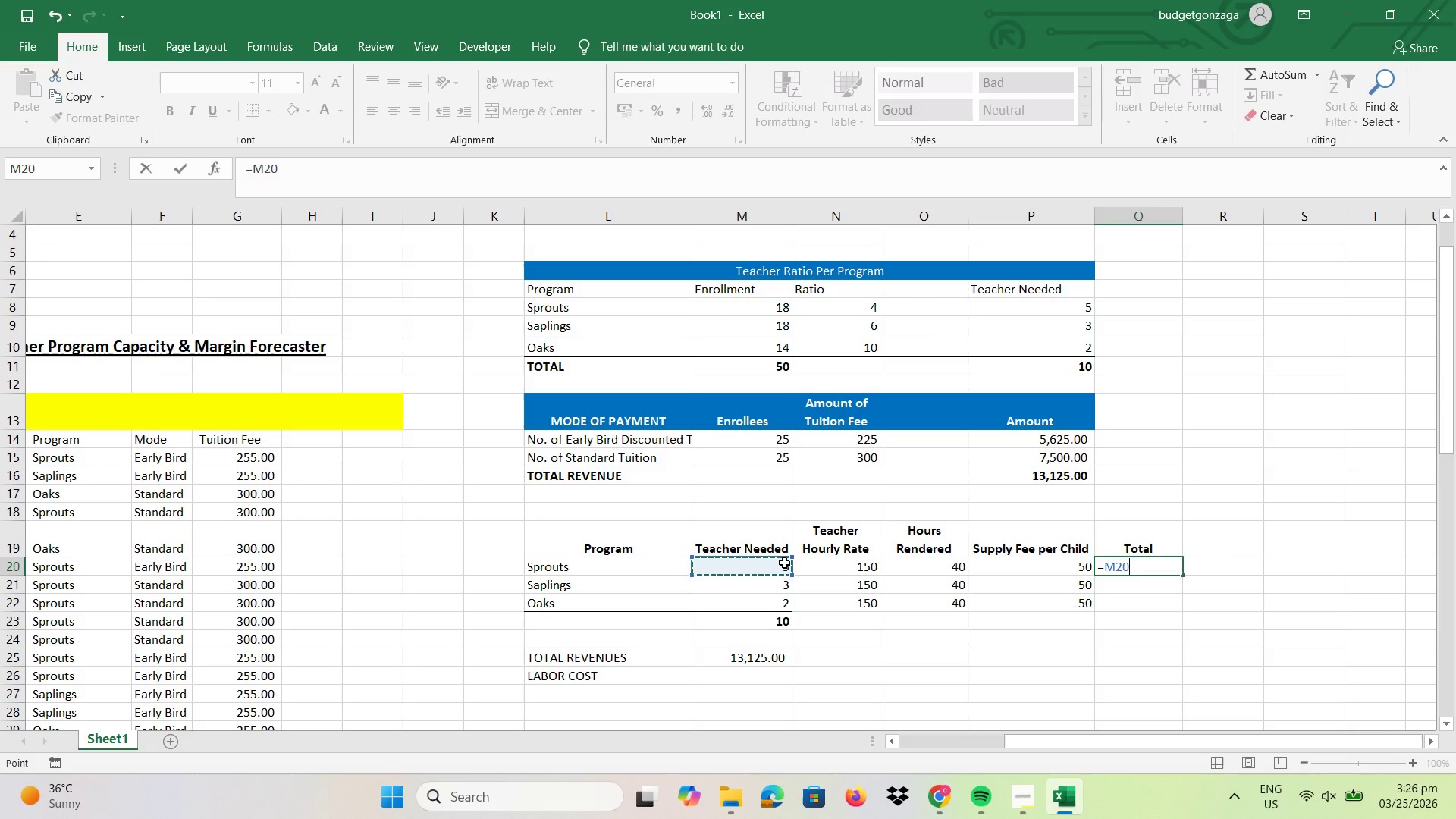 
key(Shift+NumpadMultiply)
 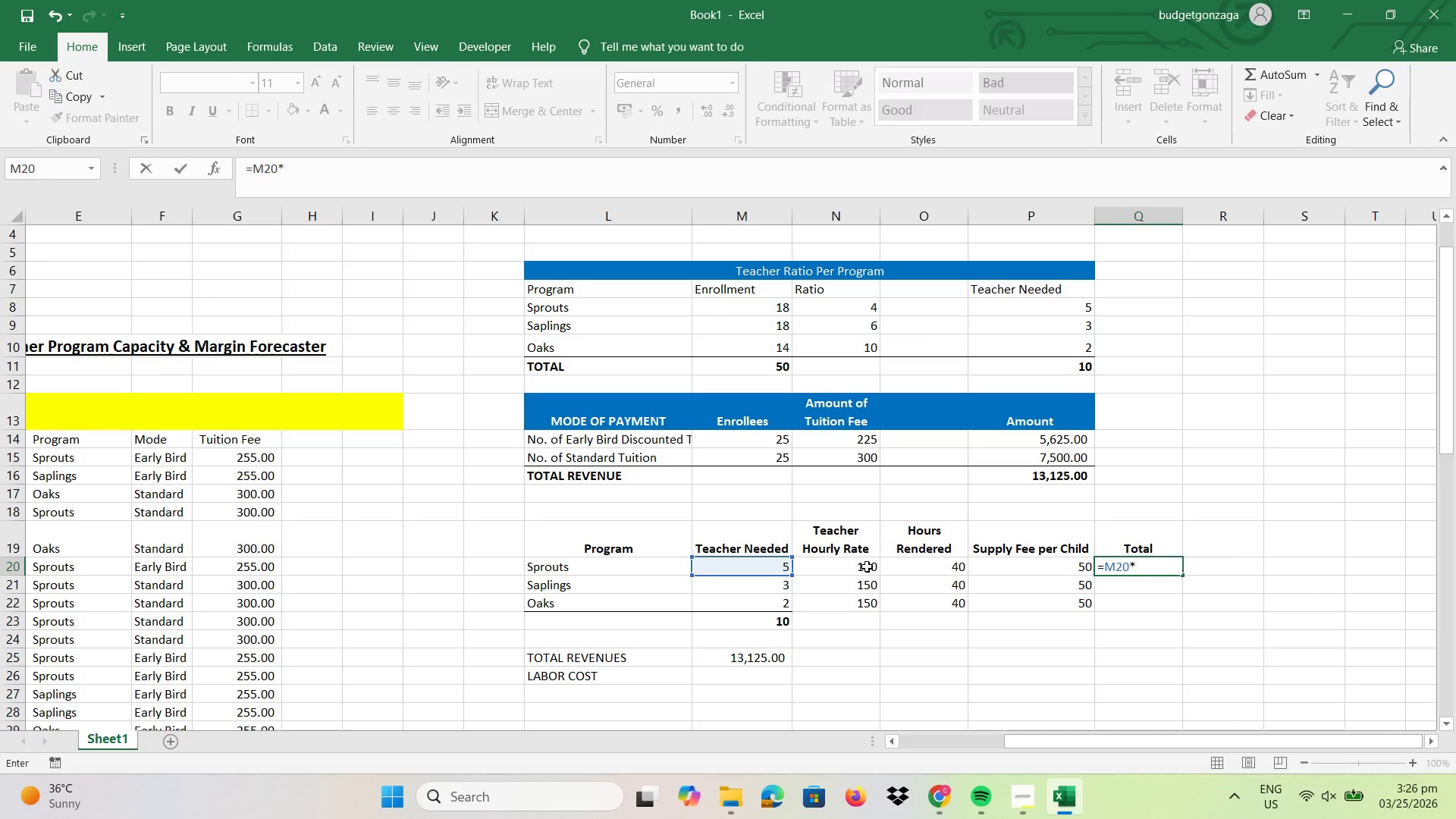 
left_click([865, 566])
 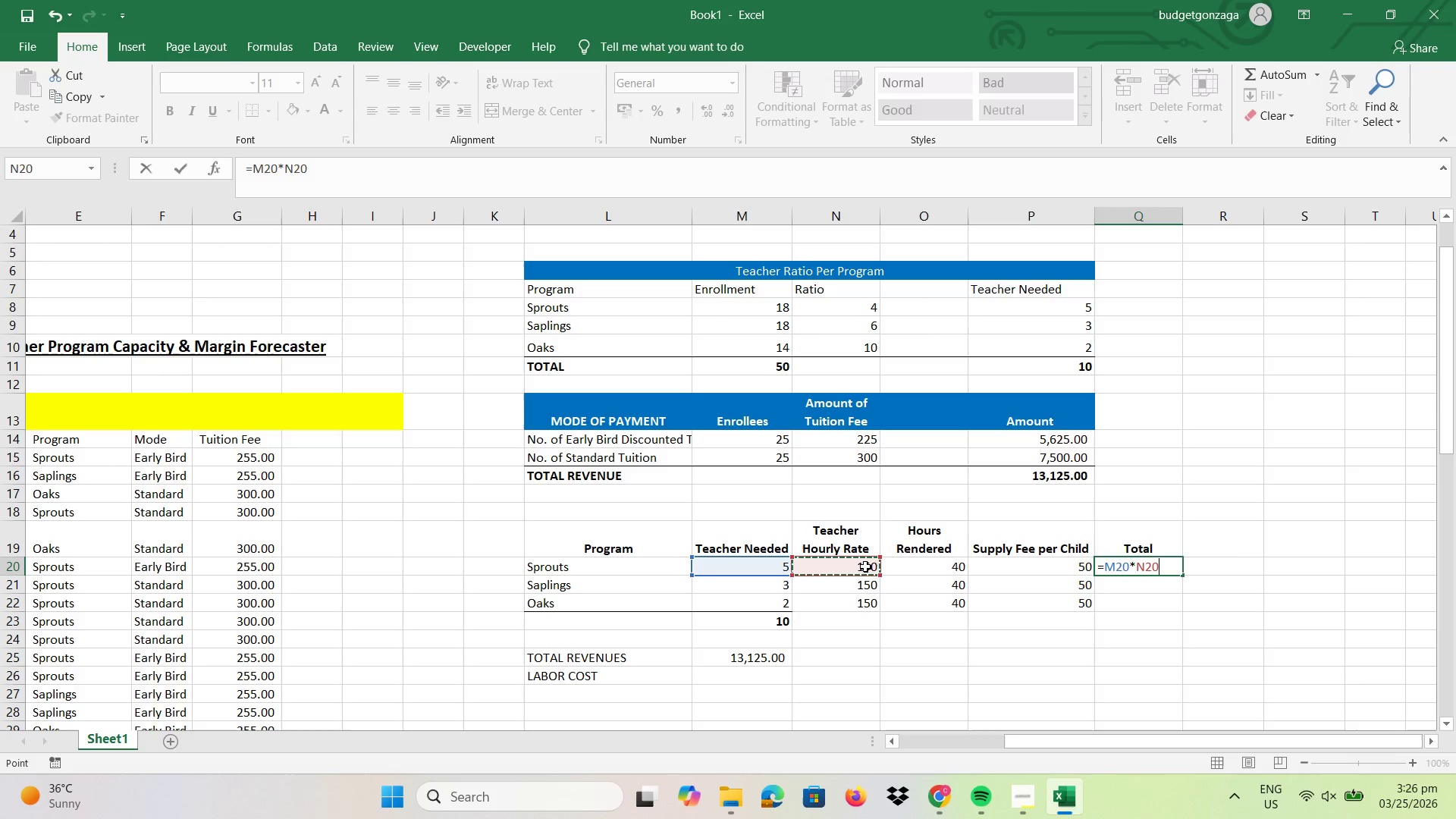 
key(Shift+NumpadMultiply)
 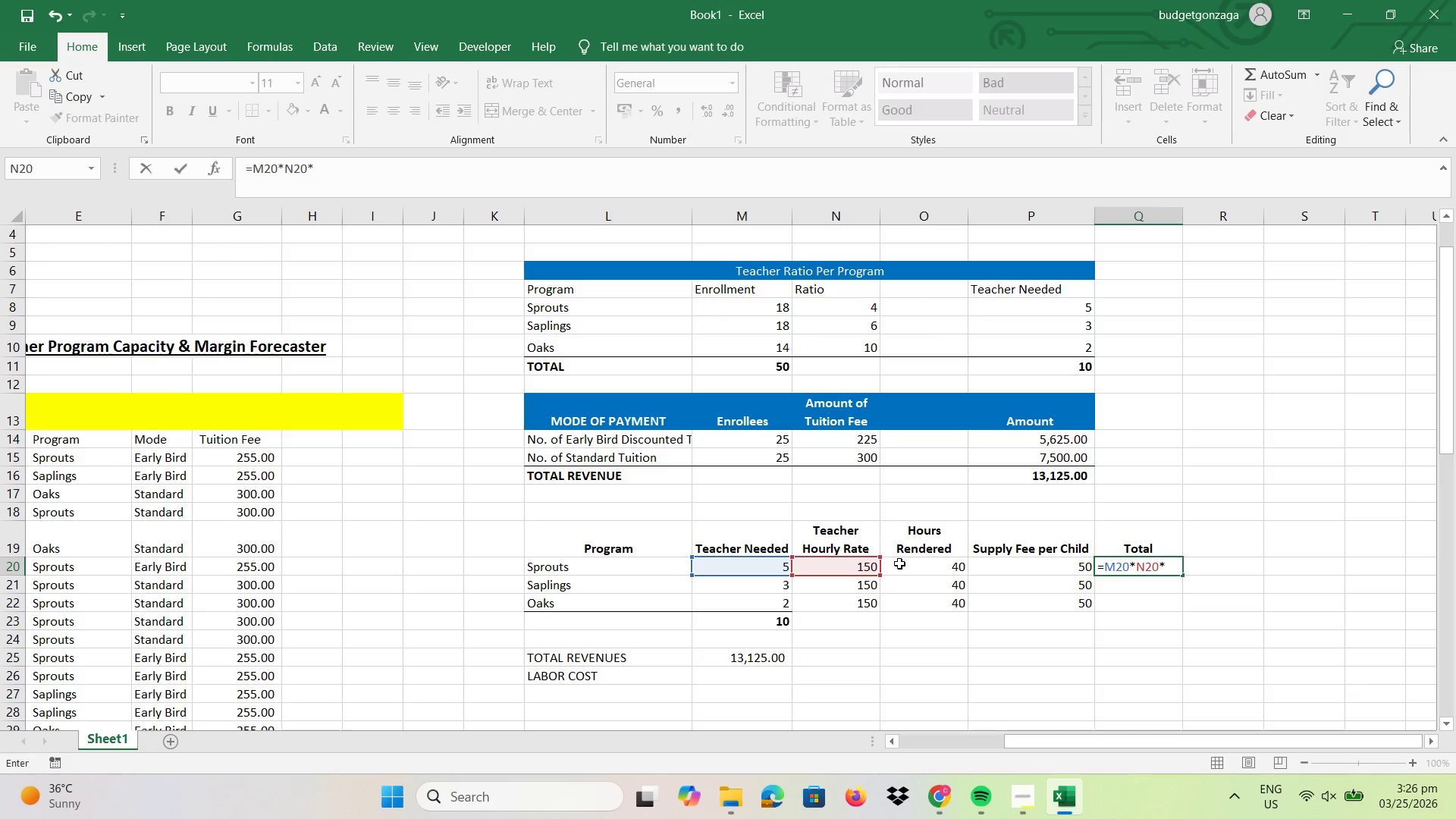 
left_click([899, 563])
 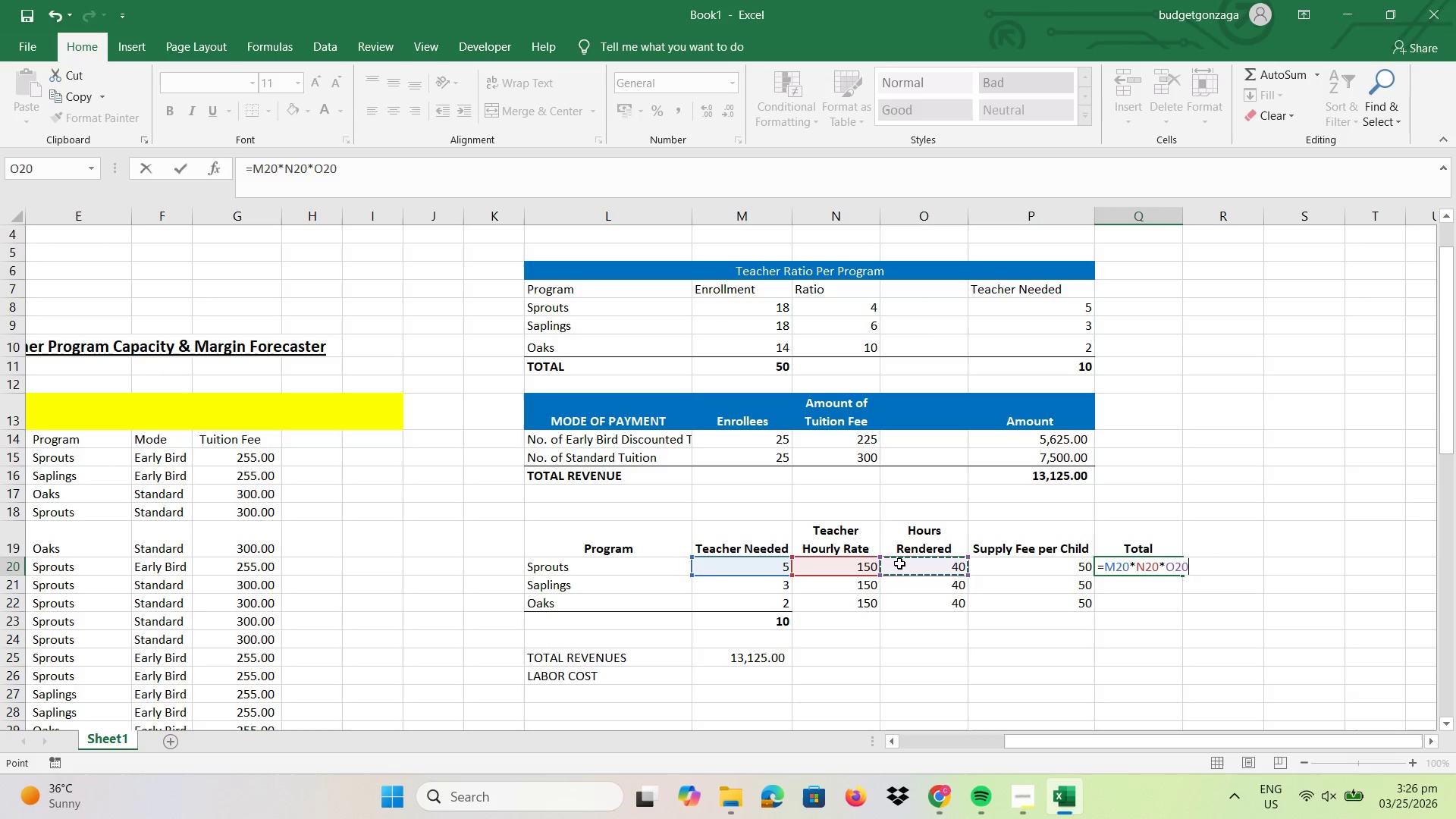 
wait(7.91)
 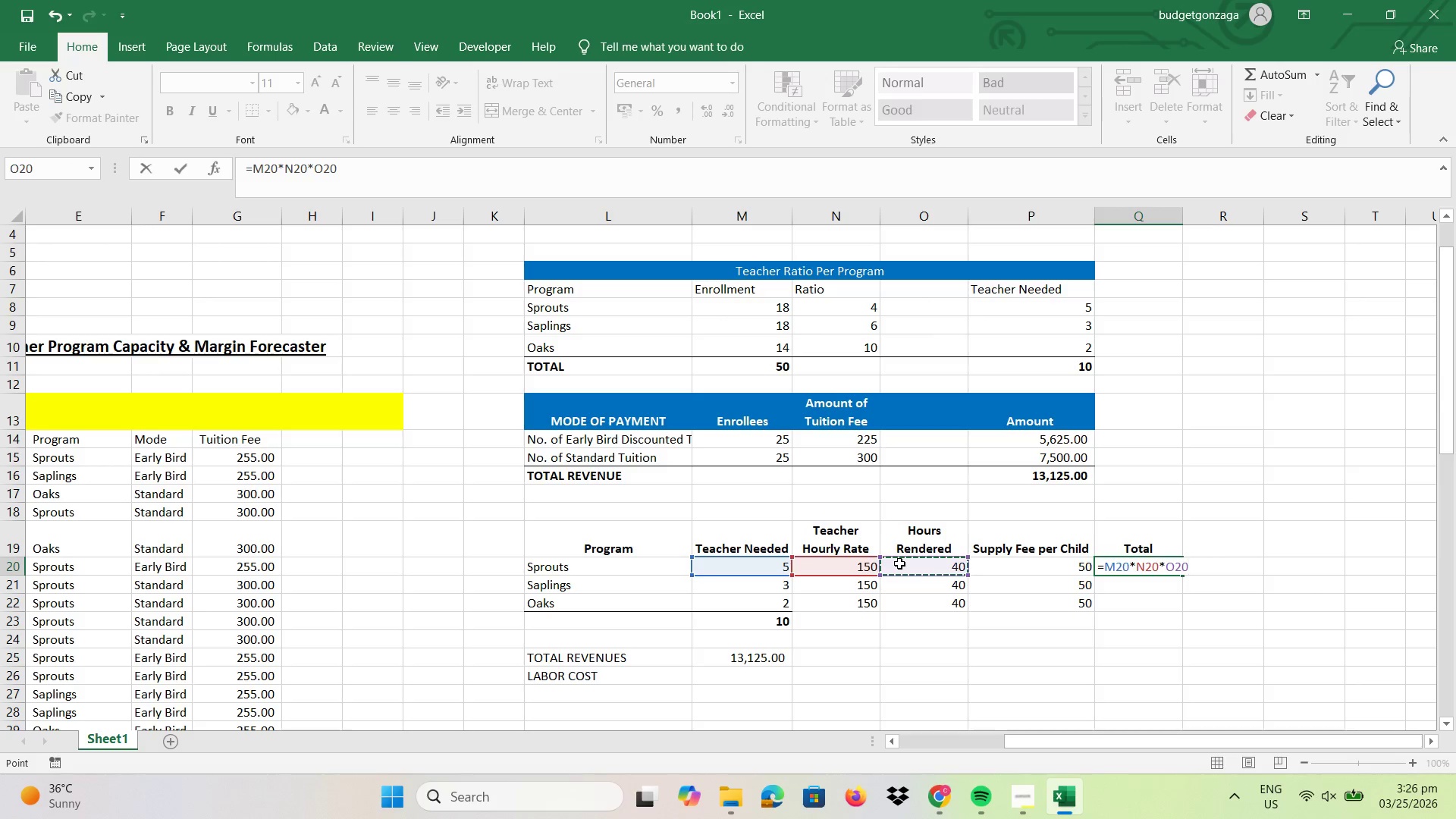 
key(Shift+0)
 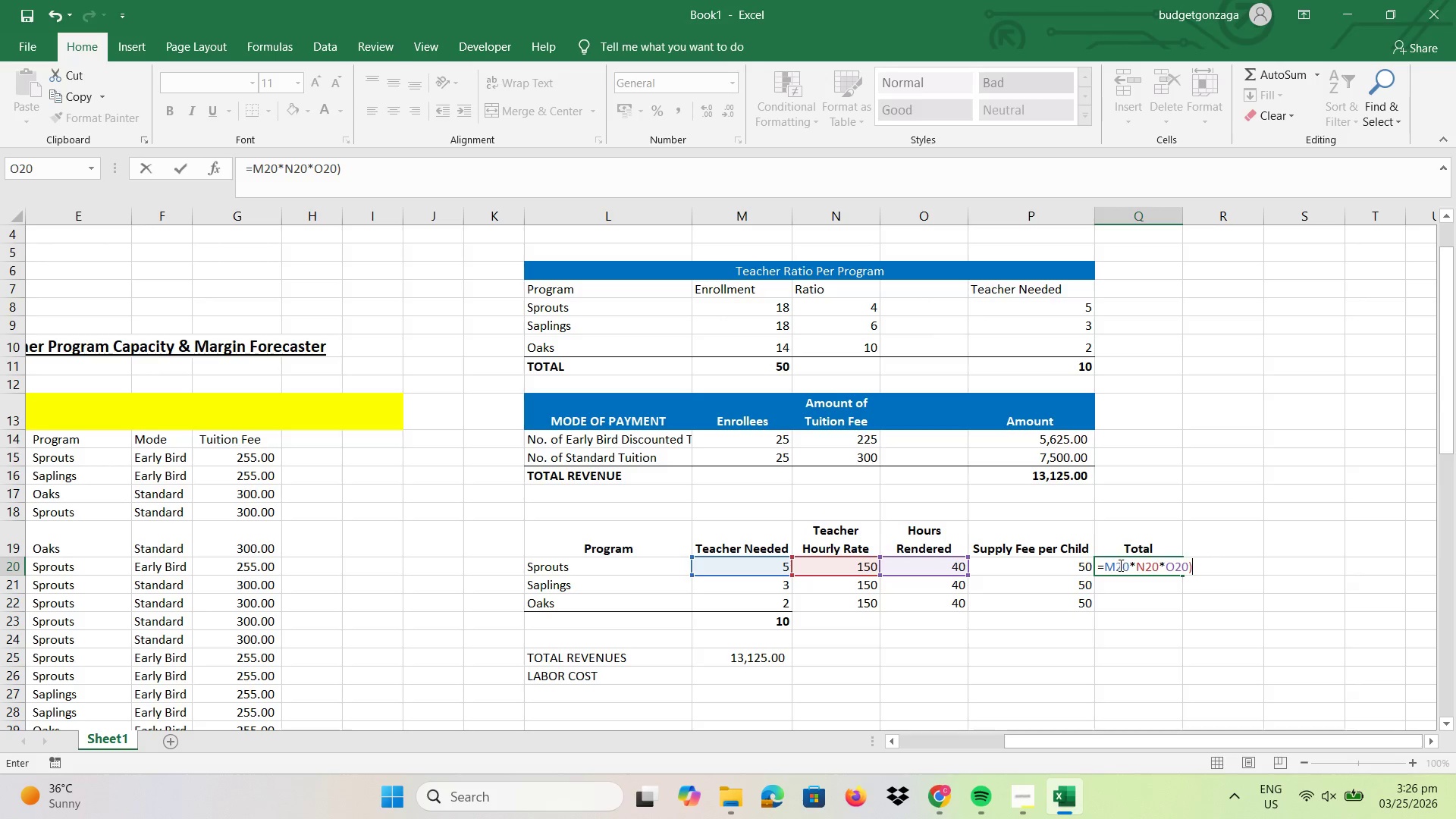 
left_click([1109, 565])
 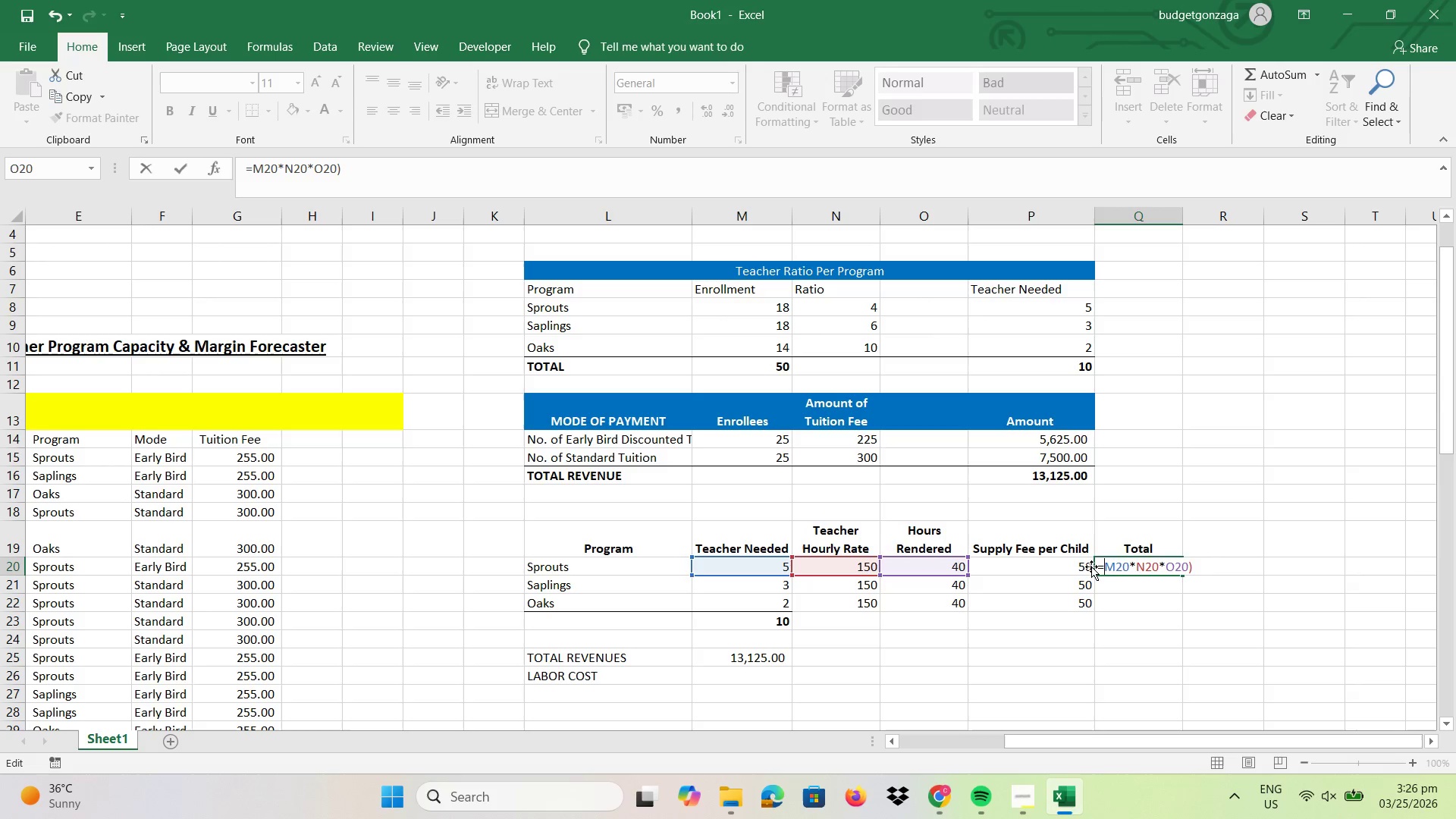 
key(Shift+9)
 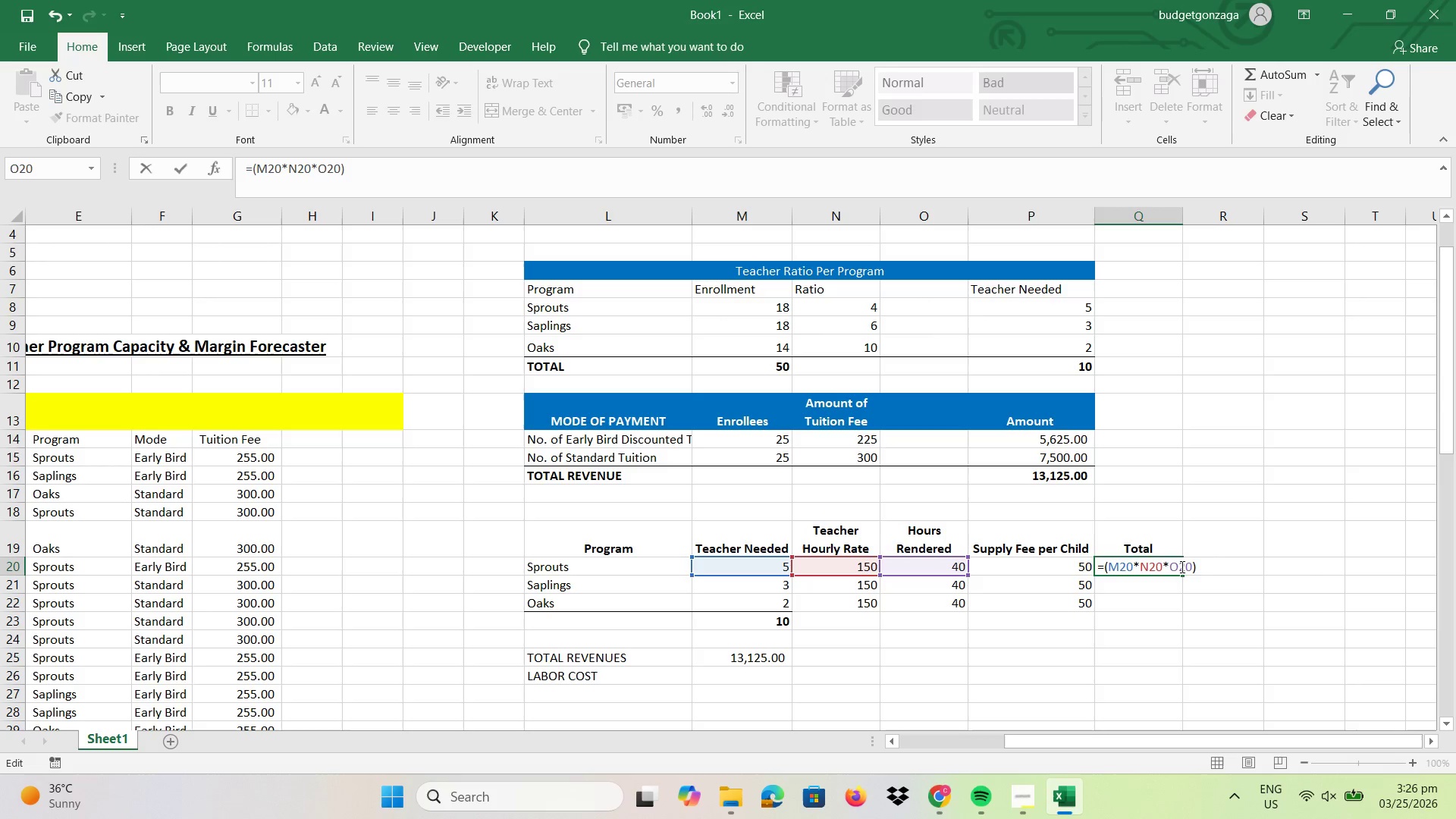 
left_click([1211, 570])
 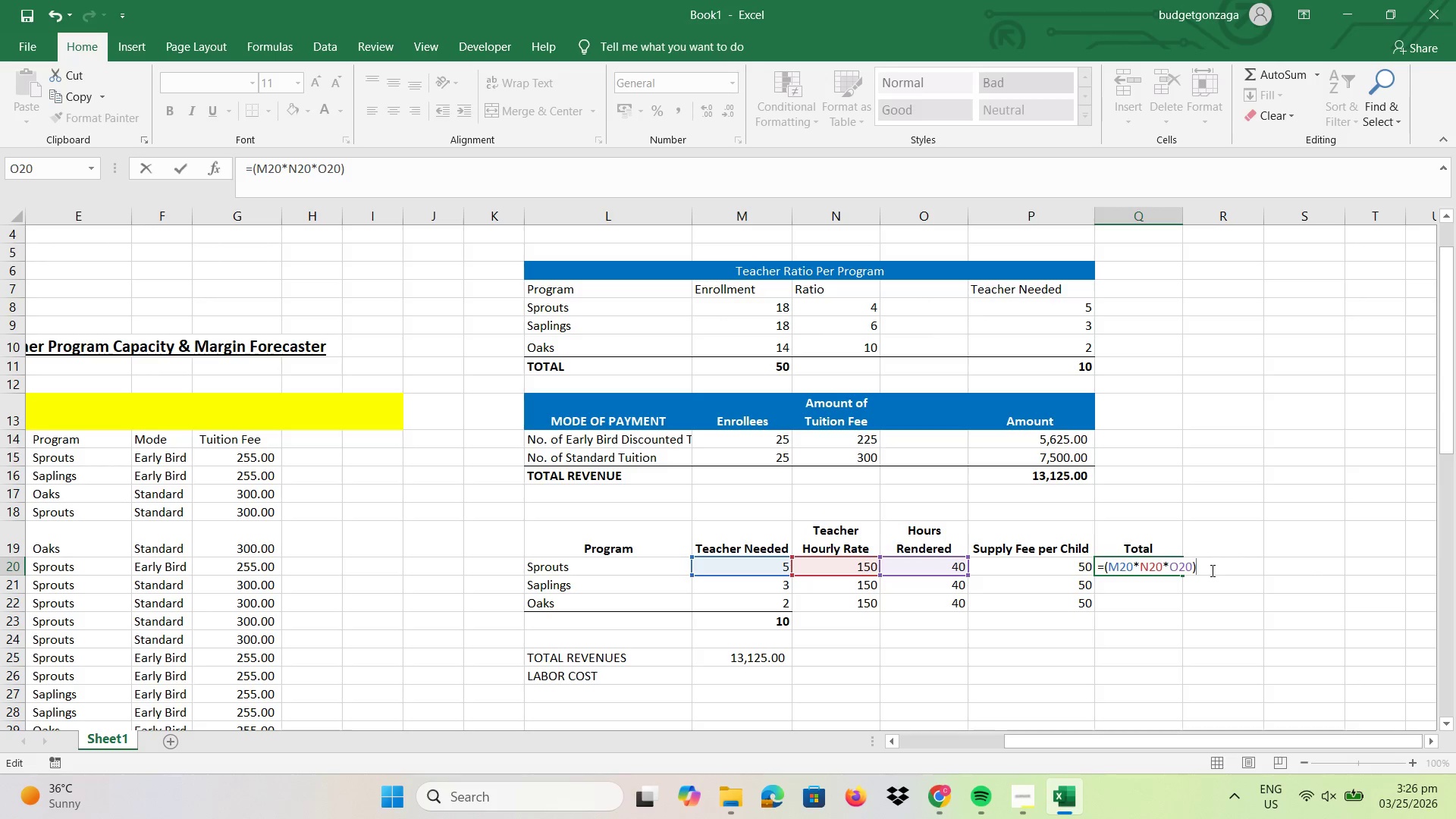 
key(Shift+NumpadAdd)
 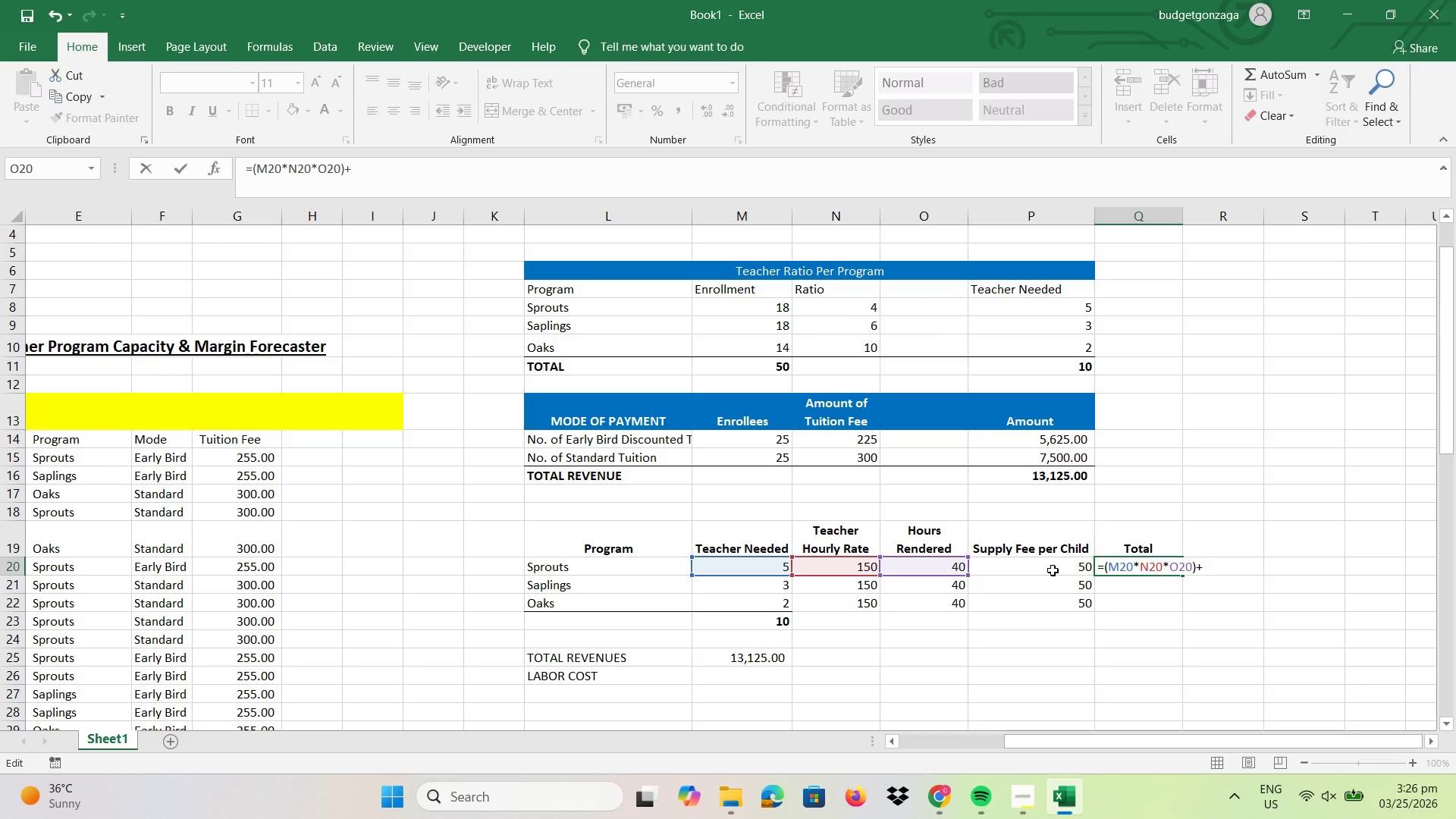 
left_click([1051, 570])
 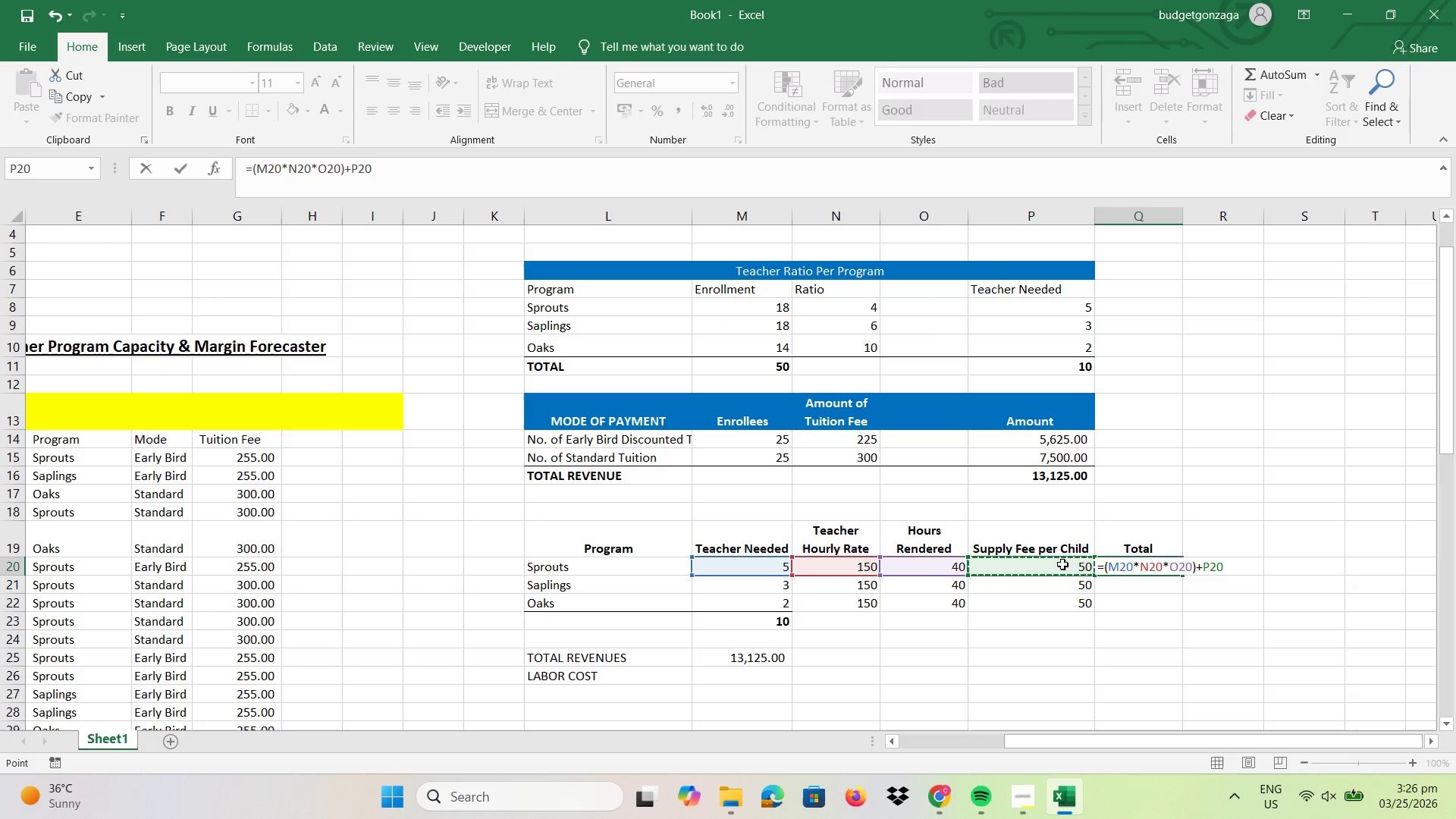 
wait(10.22)
 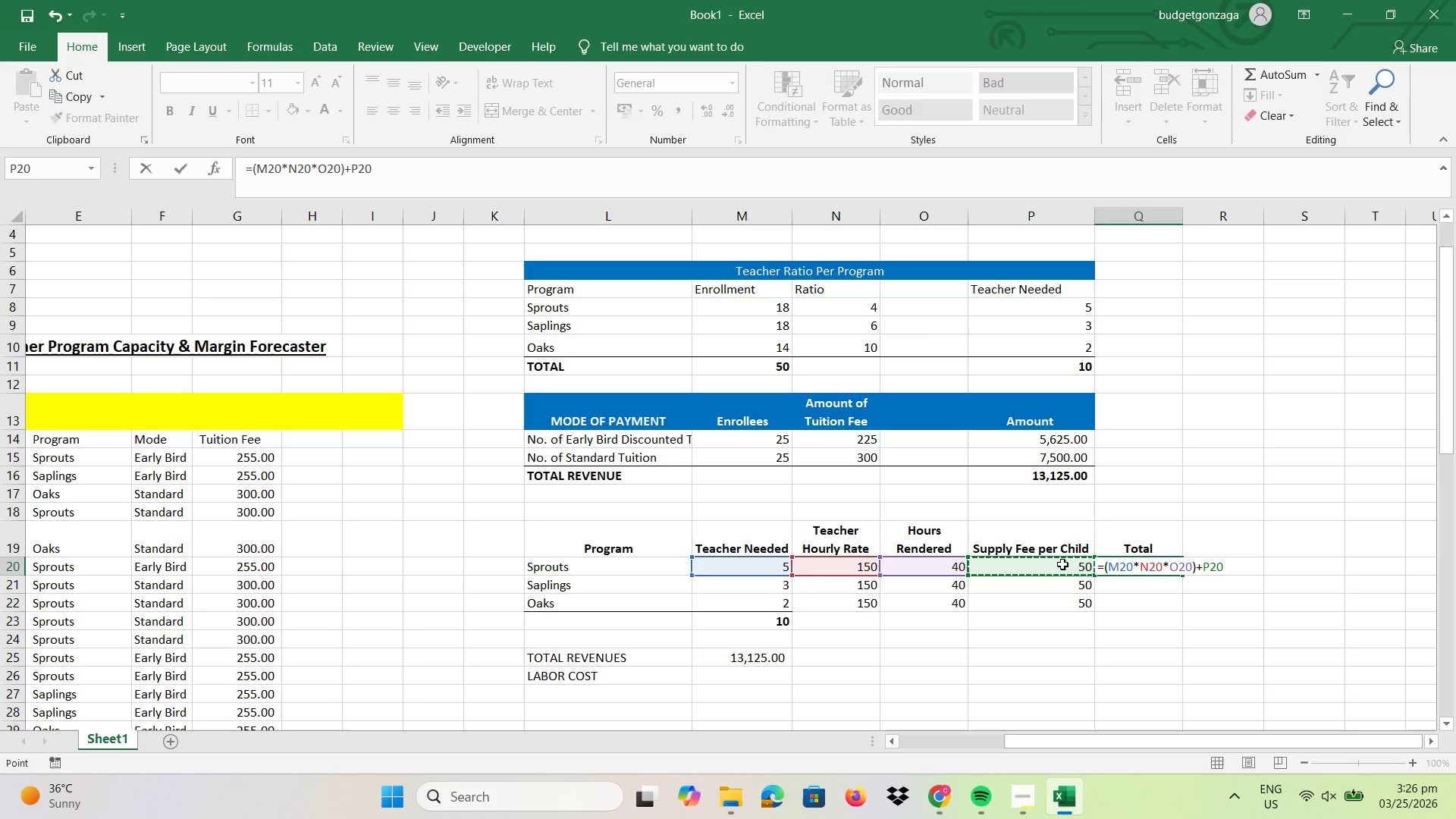 
key(Enter)
 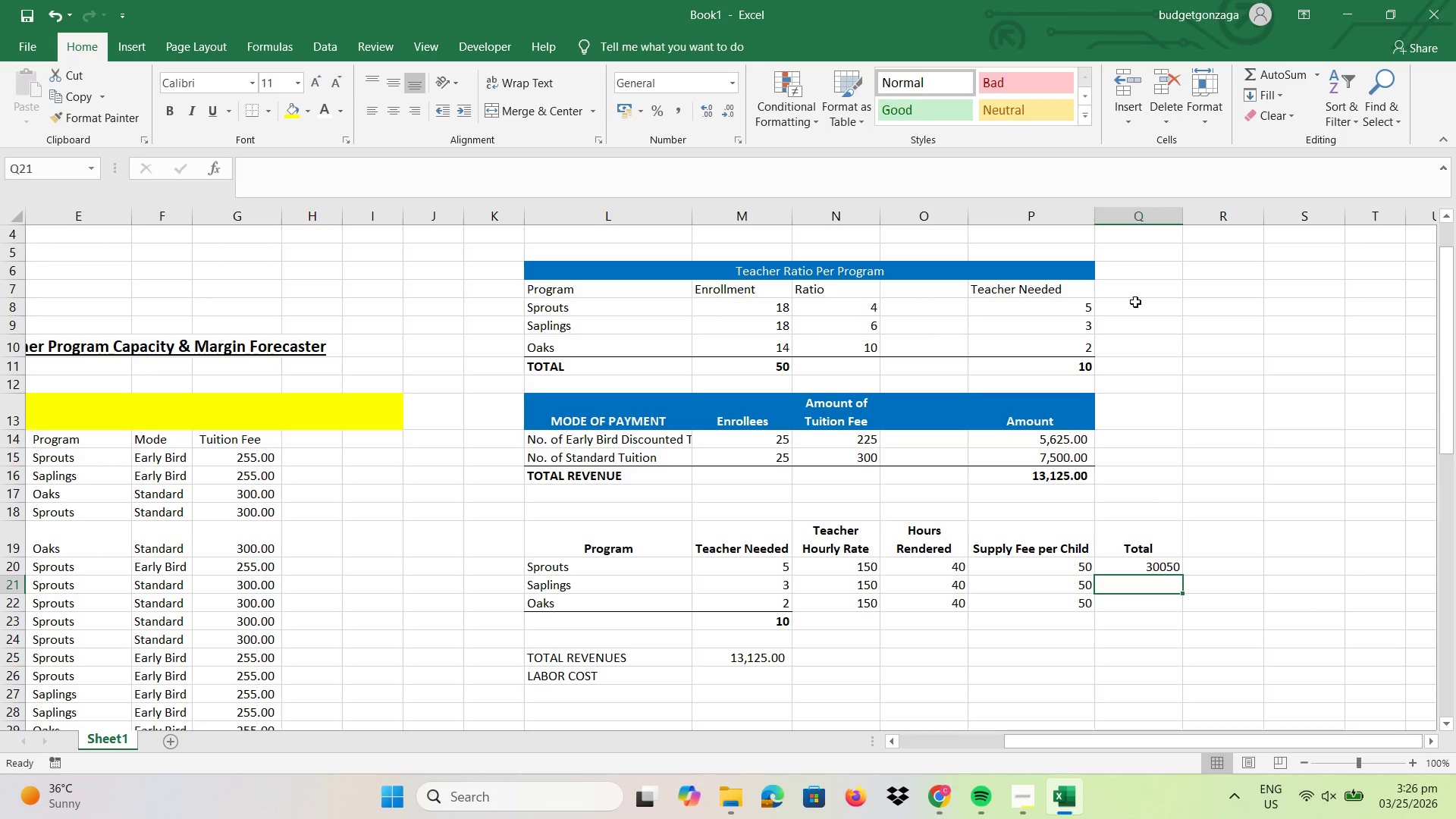 
left_click([1137, 220])
 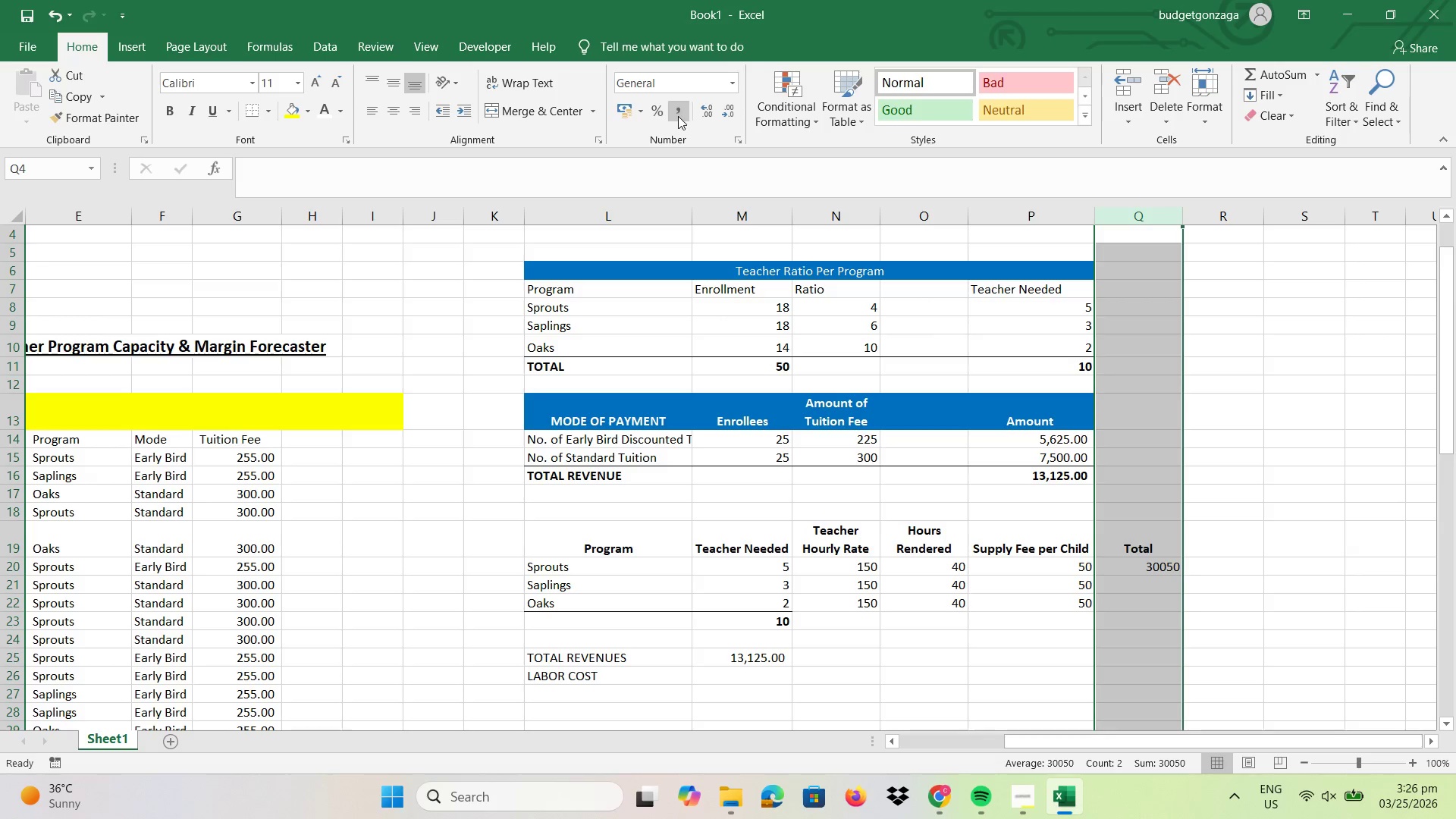 
left_click([674, 115])
 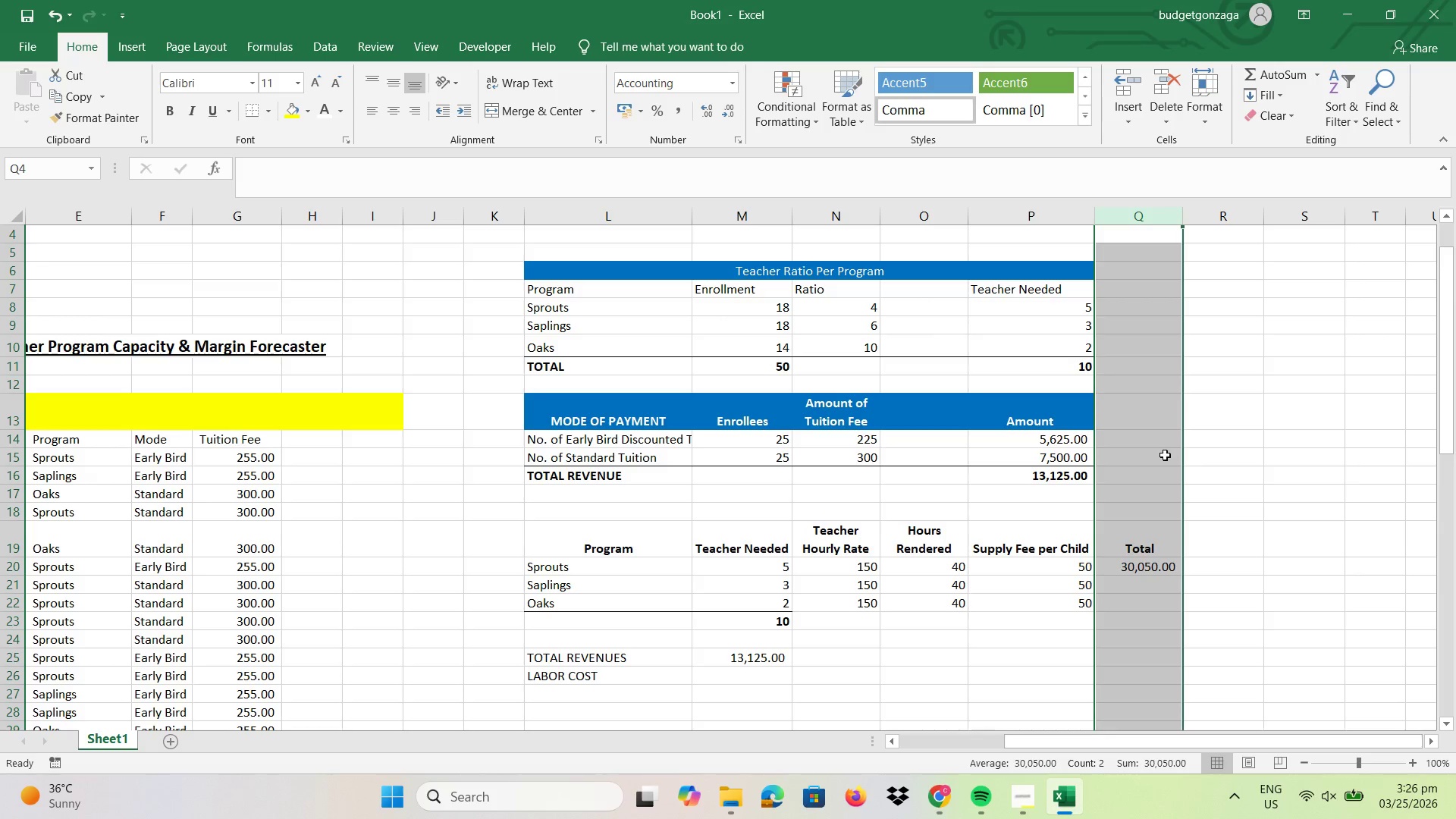 
left_click([1214, 485])
 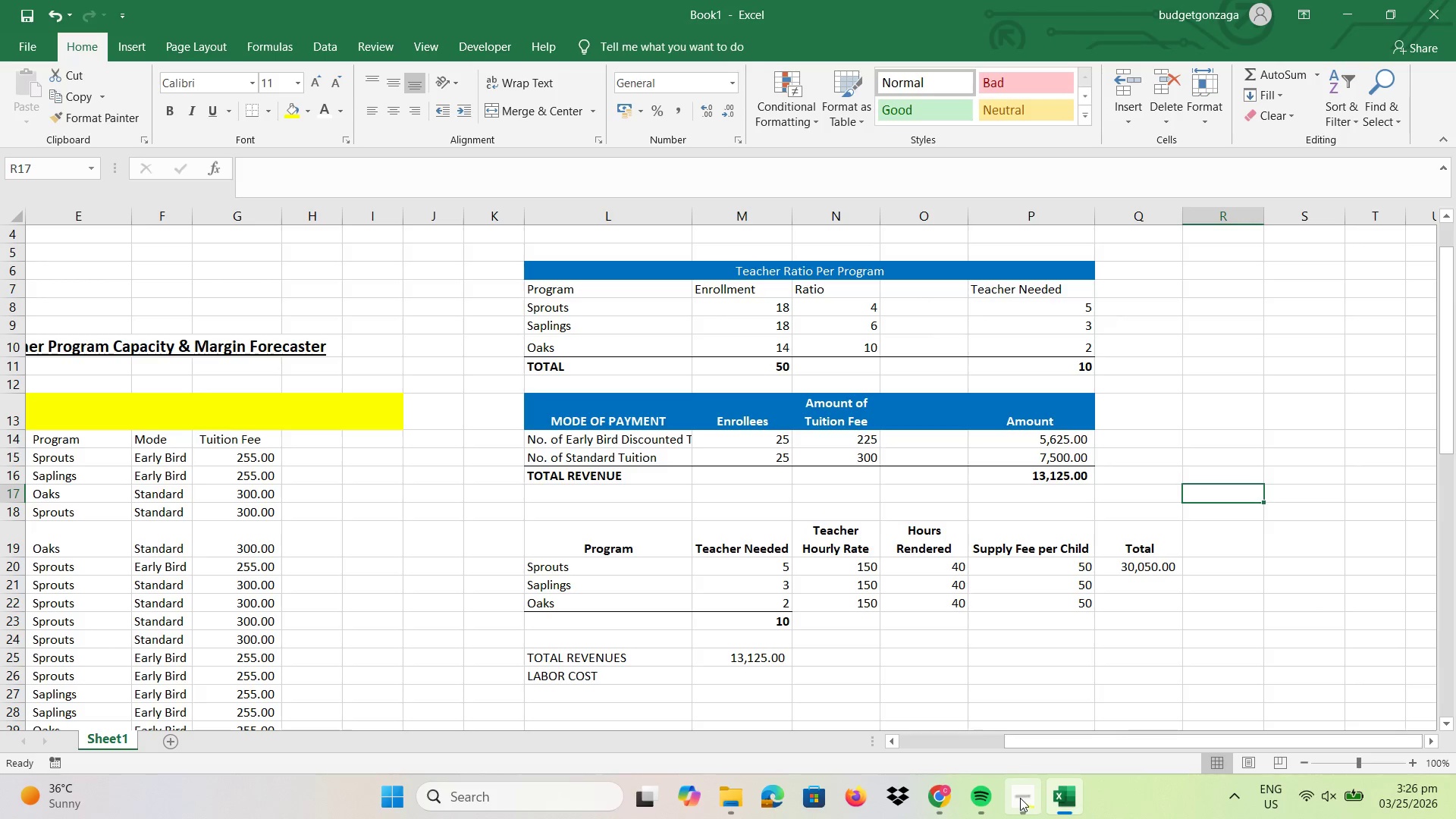 
left_click([1020, 798])